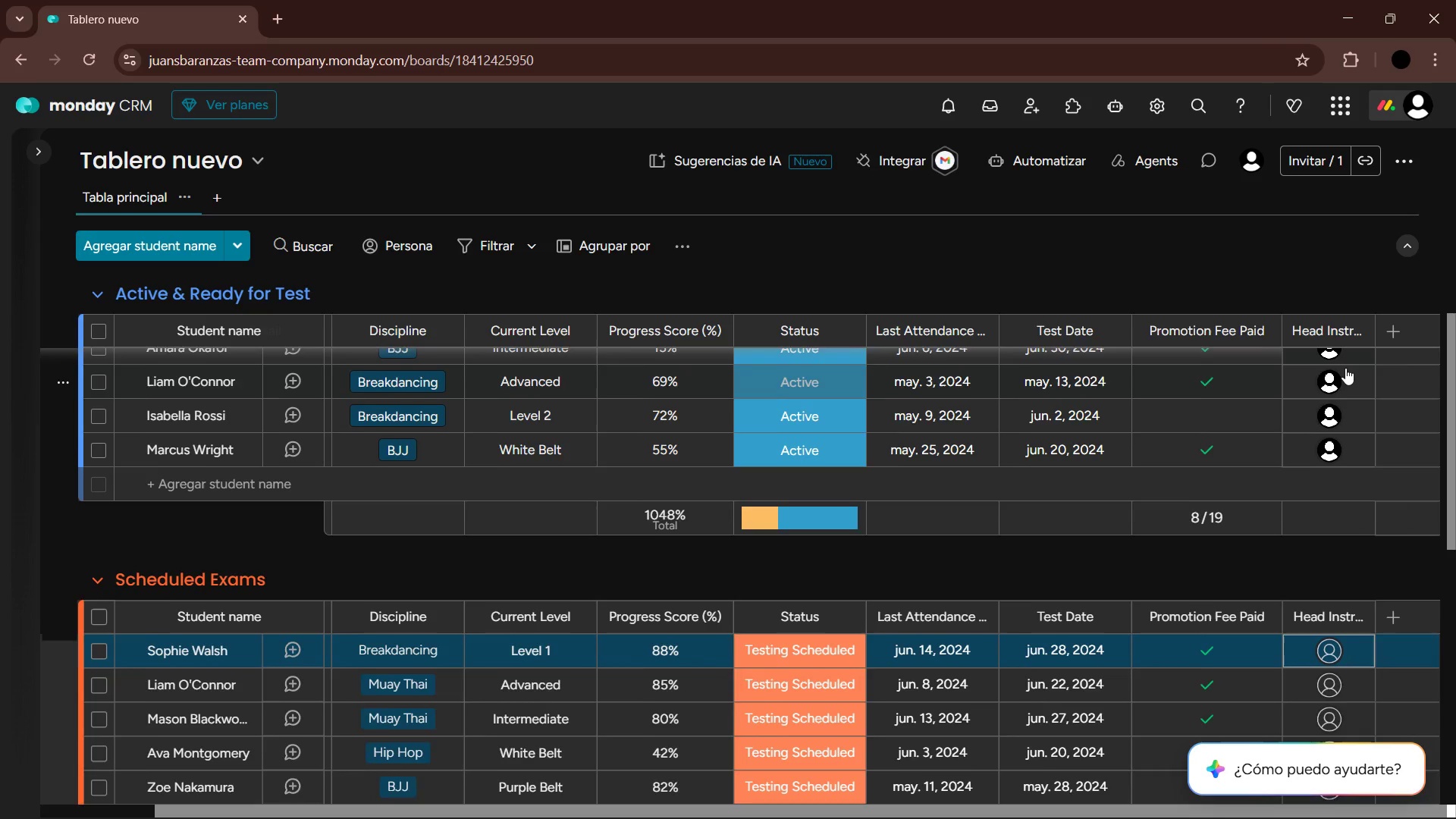 
key(ArrowDown)
 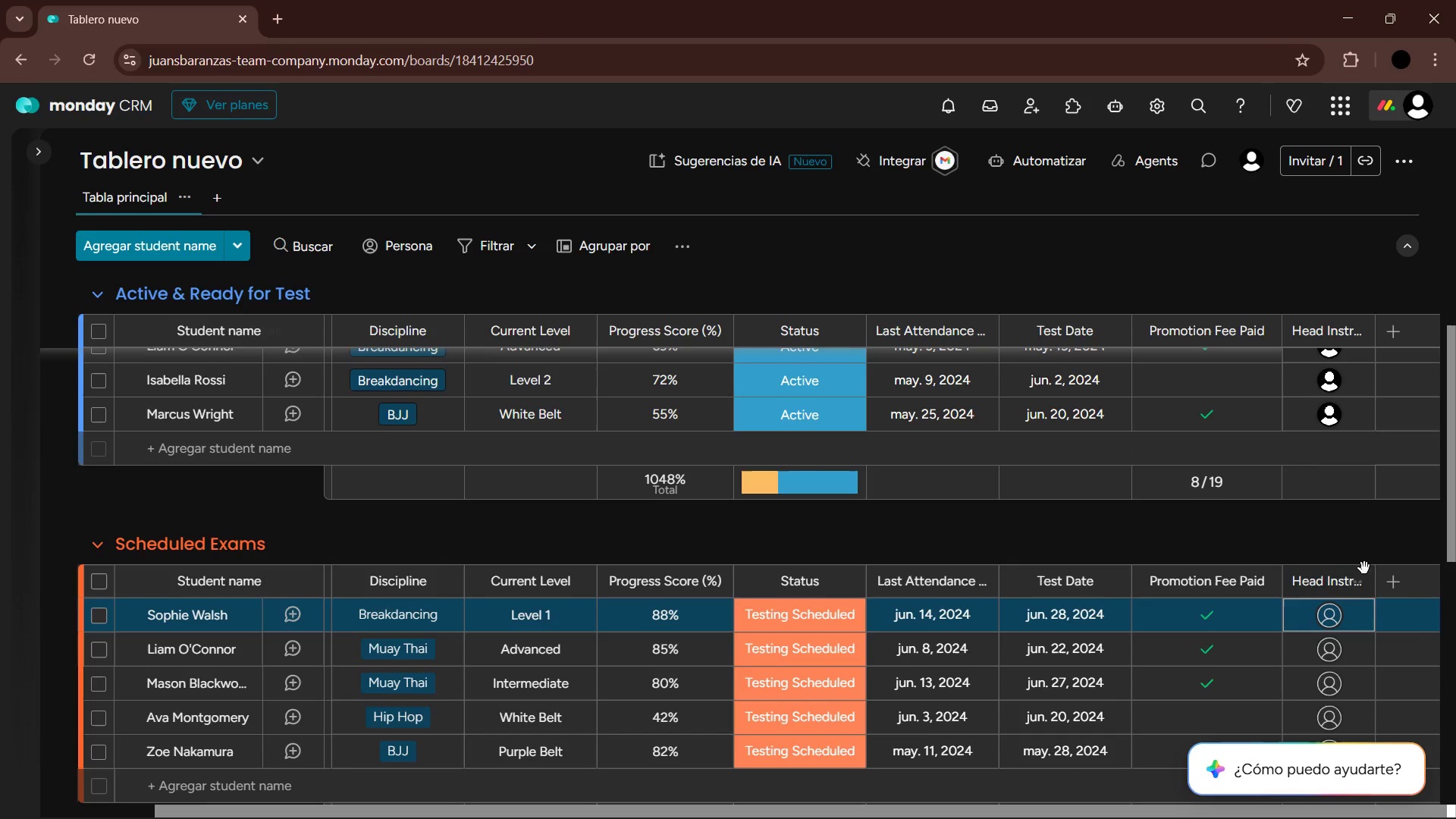 
left_click([1328, 614])
 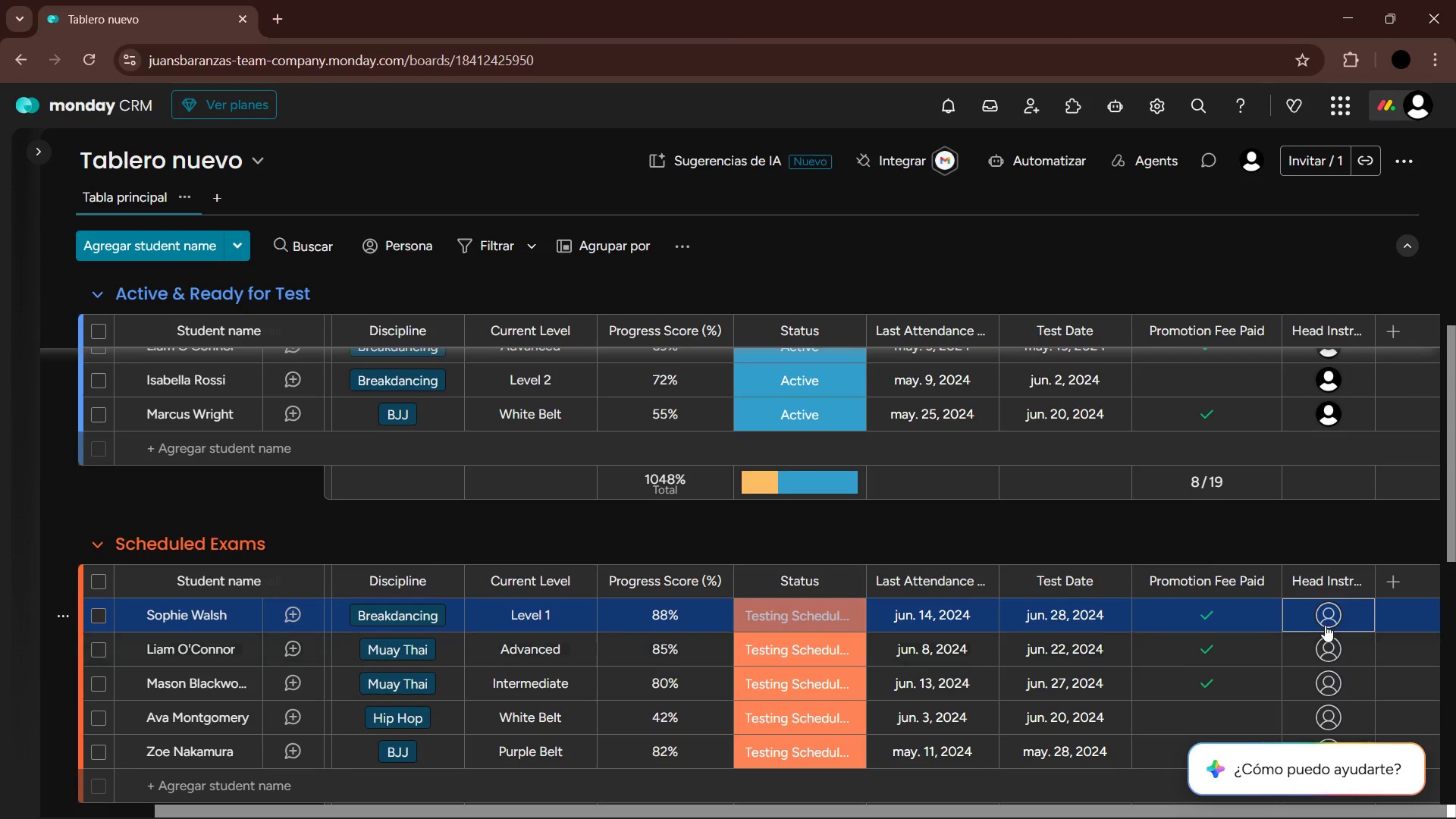 
left_click_drag(start_coordinate=[1329, 617], to_coordinate=[1330, 624])
 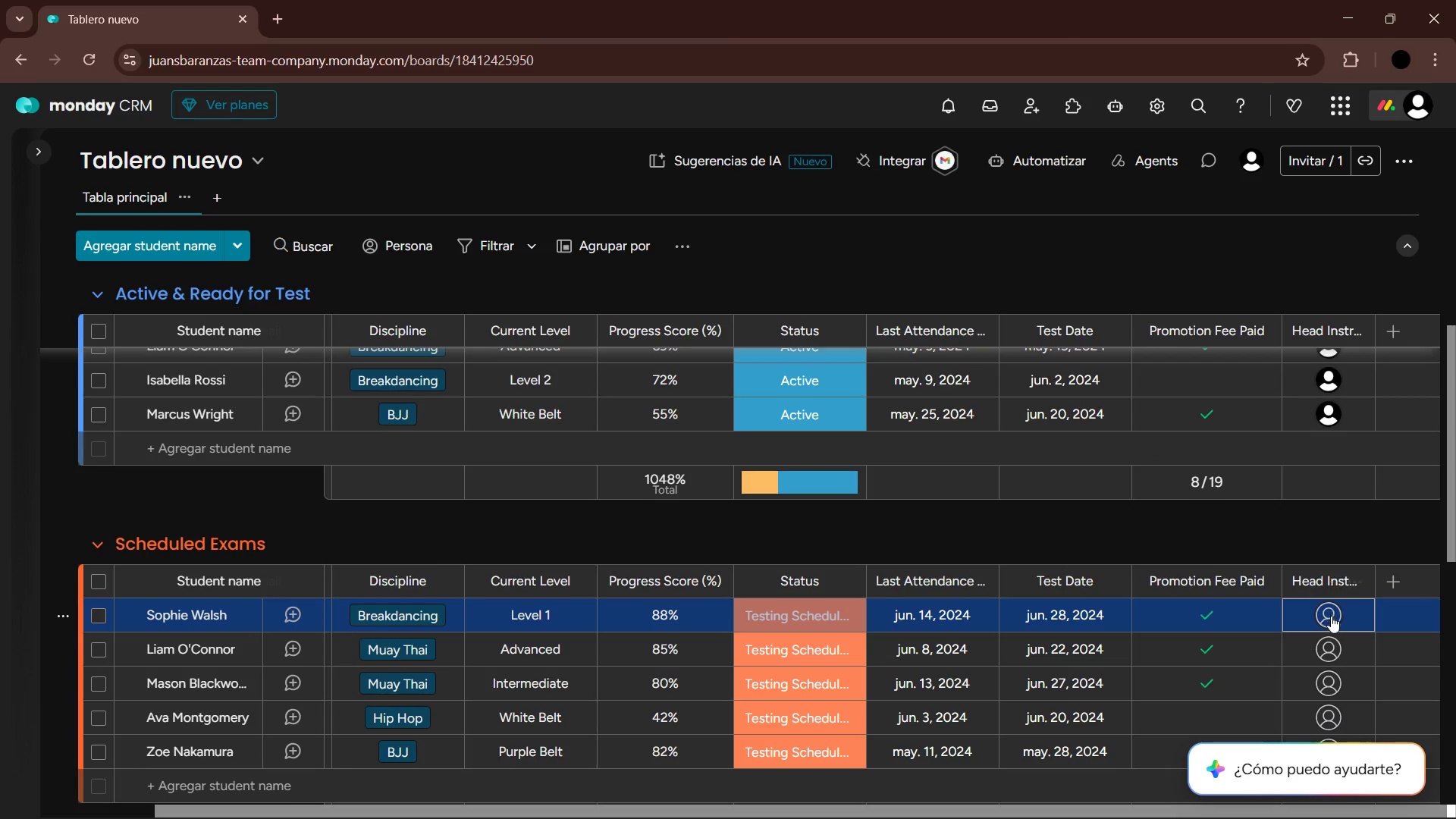 
left_click([1330, 616])
 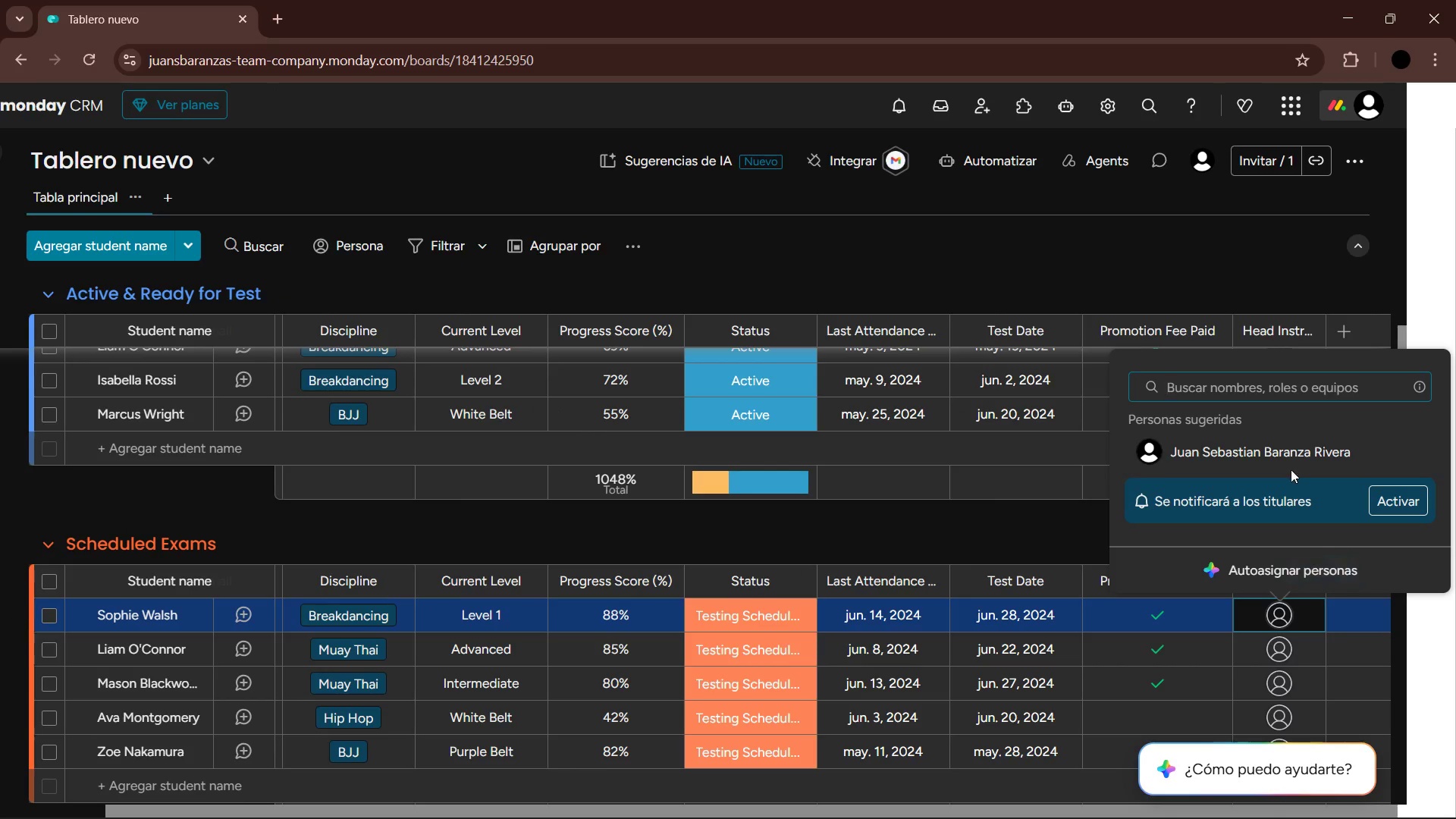 
left_click([1290, 459])
 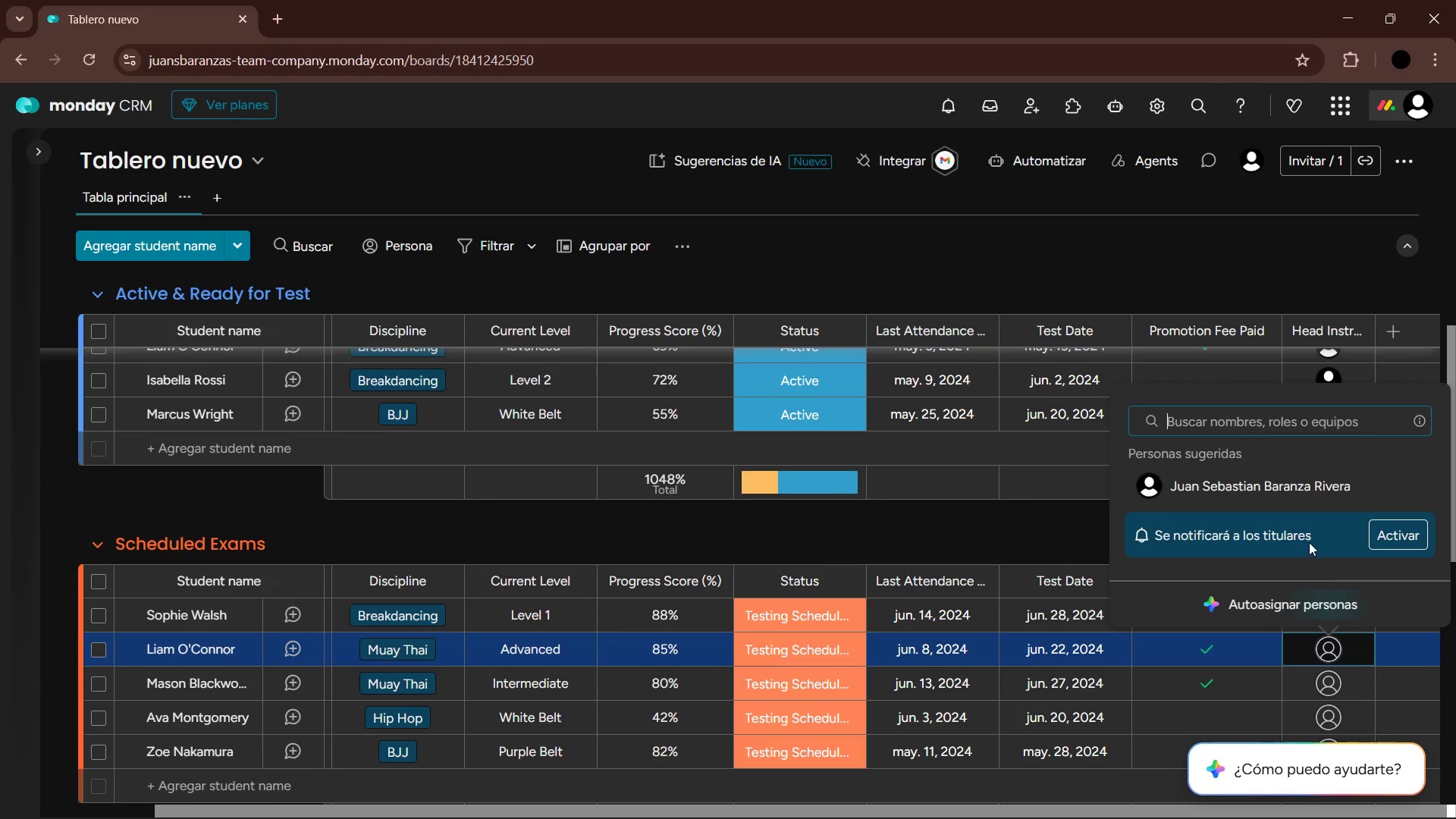 
left_click([1301, 494])
 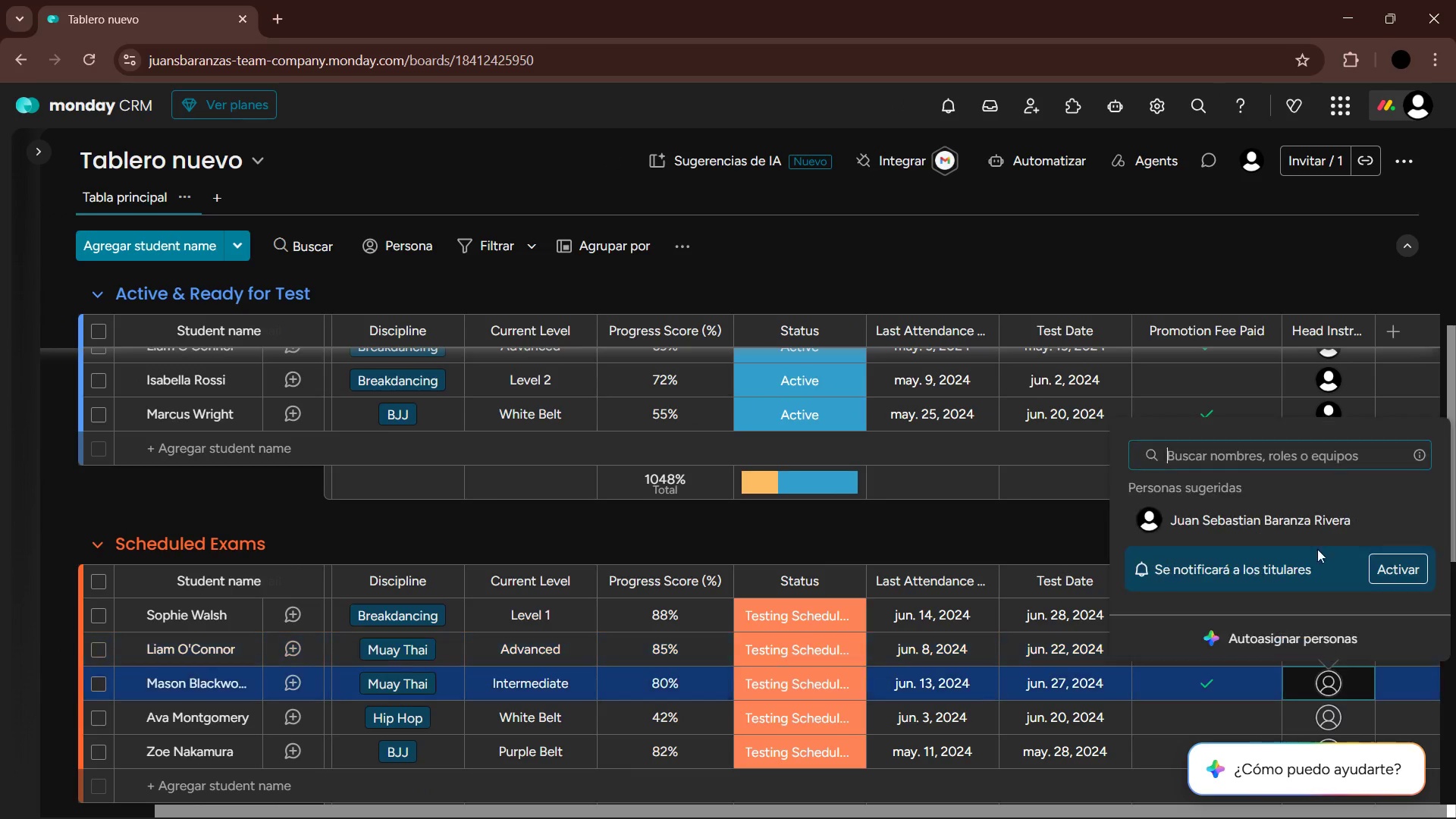 
left_click([1319, 514])
 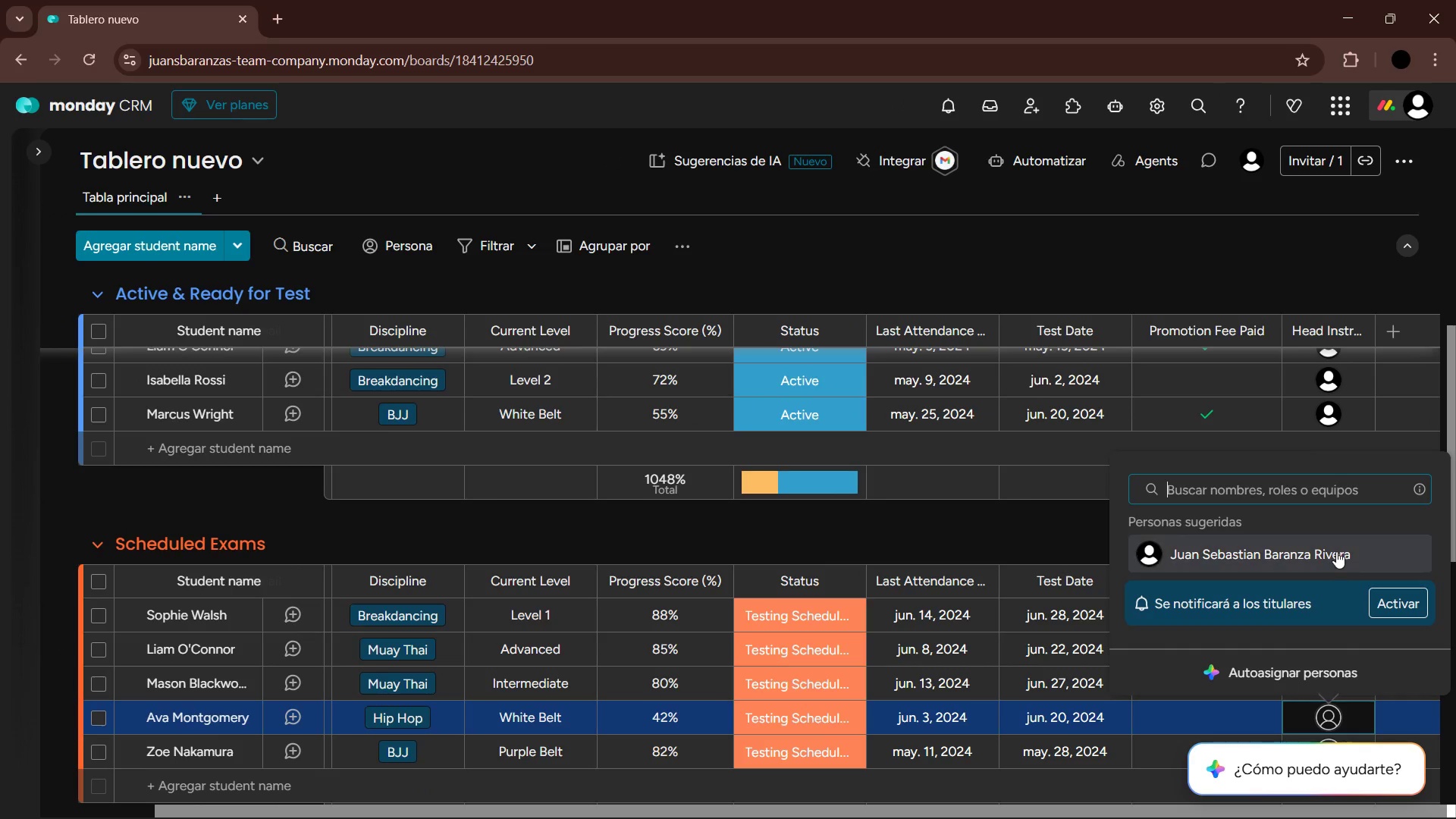 
scroll: coordinate [1327, 560], scroll_direction: down, amount: 2.0
 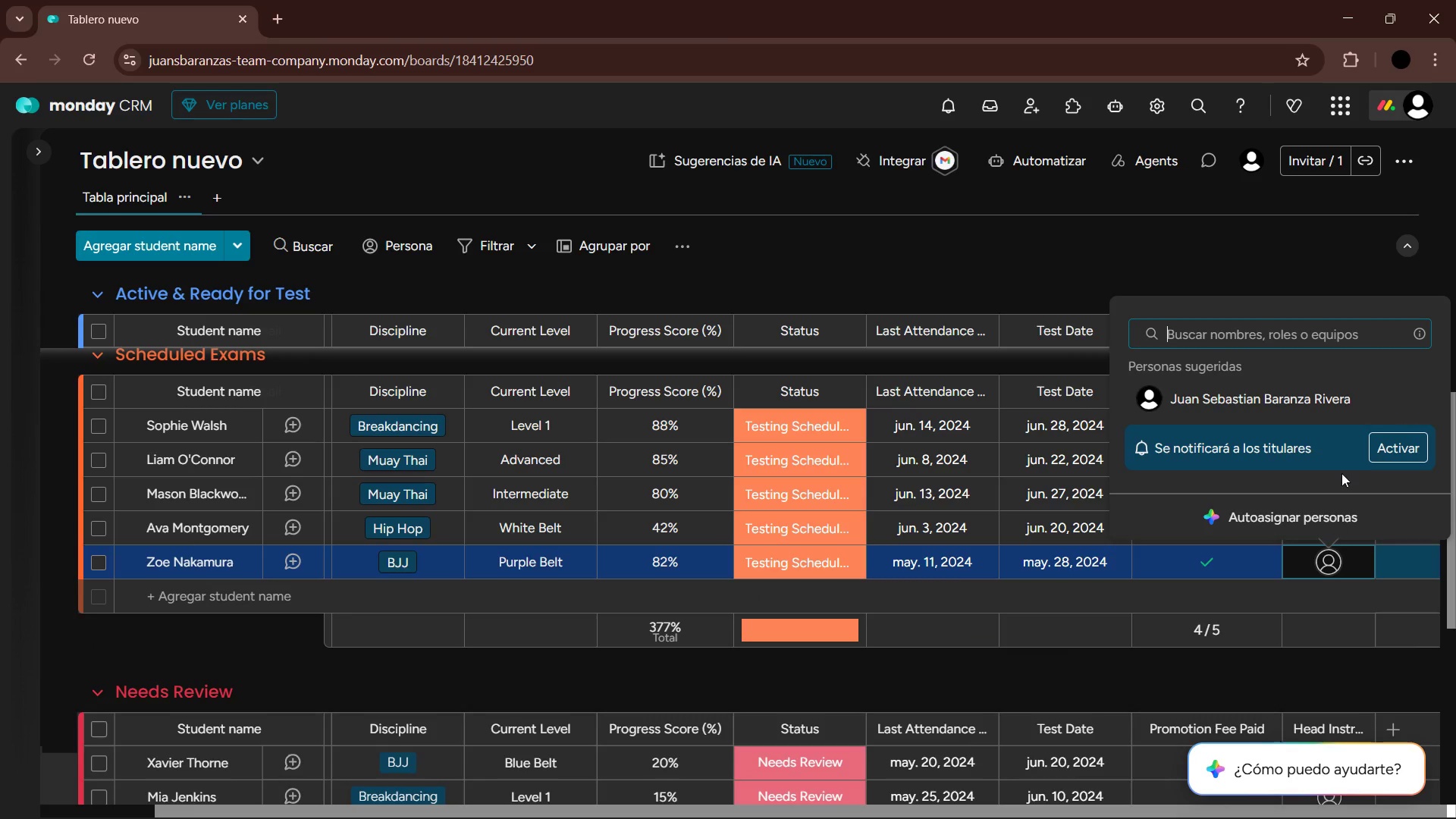 
left_click([1334, 409])
 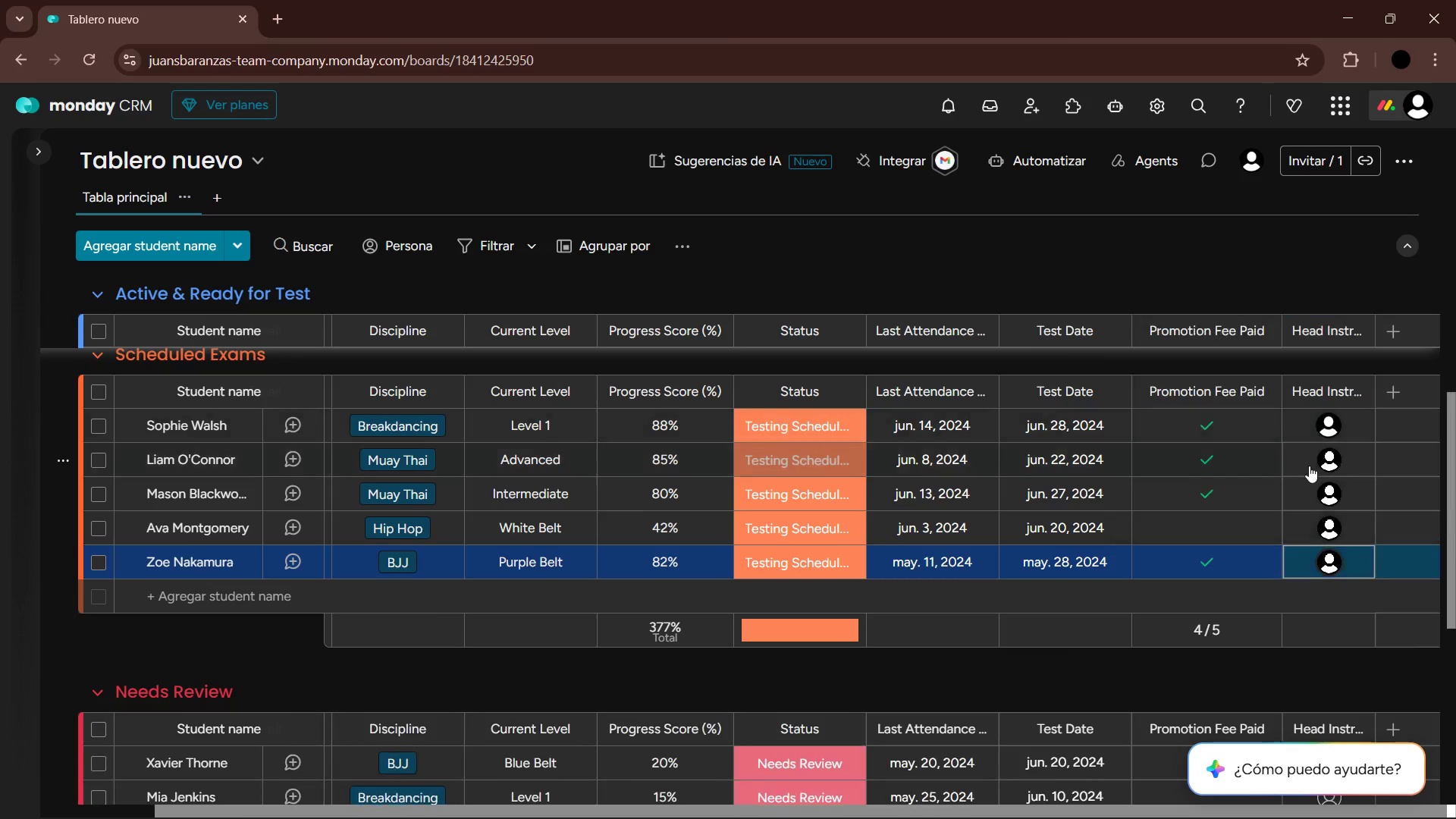 
scroll: coordinate [1304, 476], scroll_direction: down, amount: 2.0
 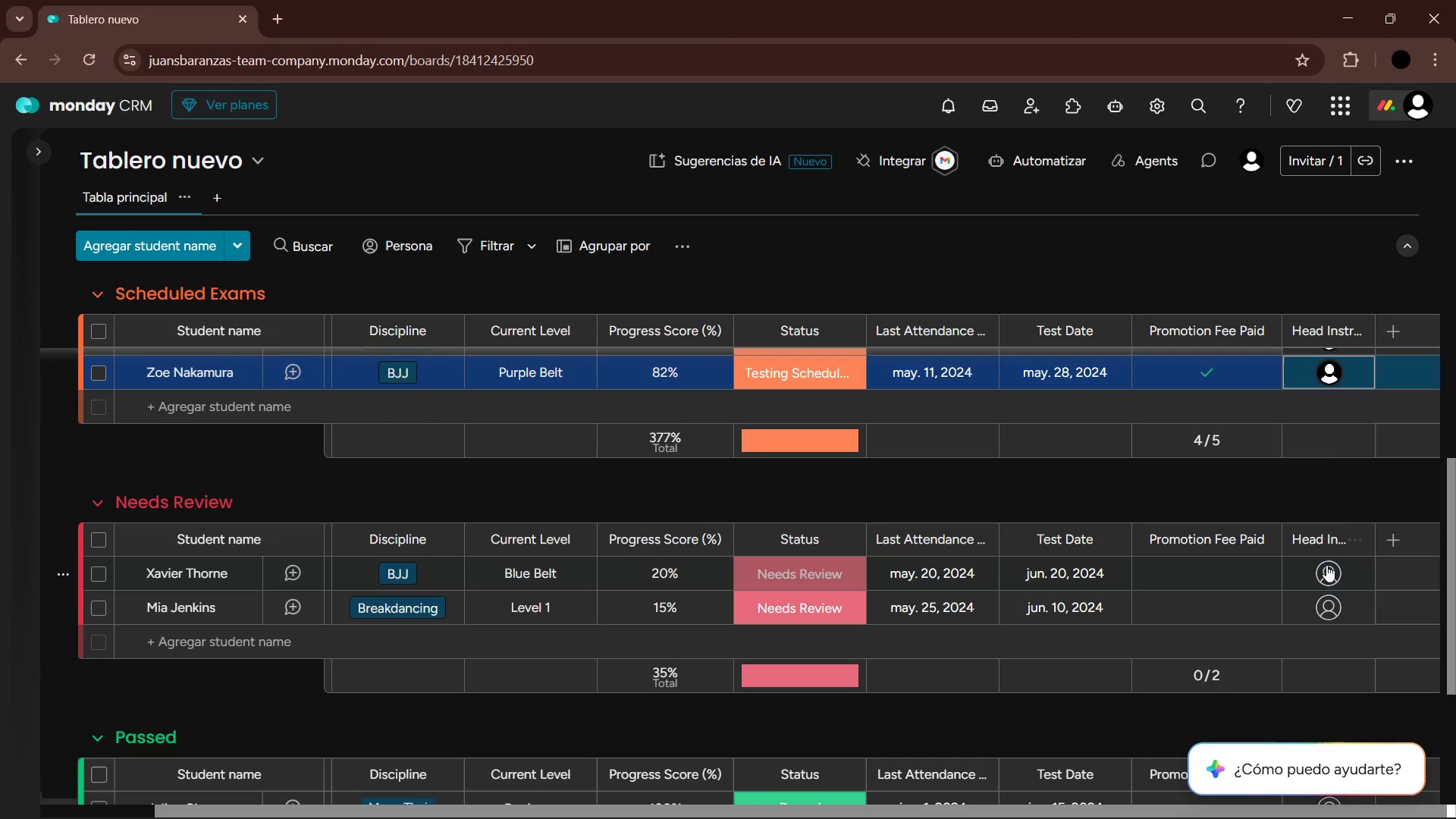 
left_click([1329, 574])
 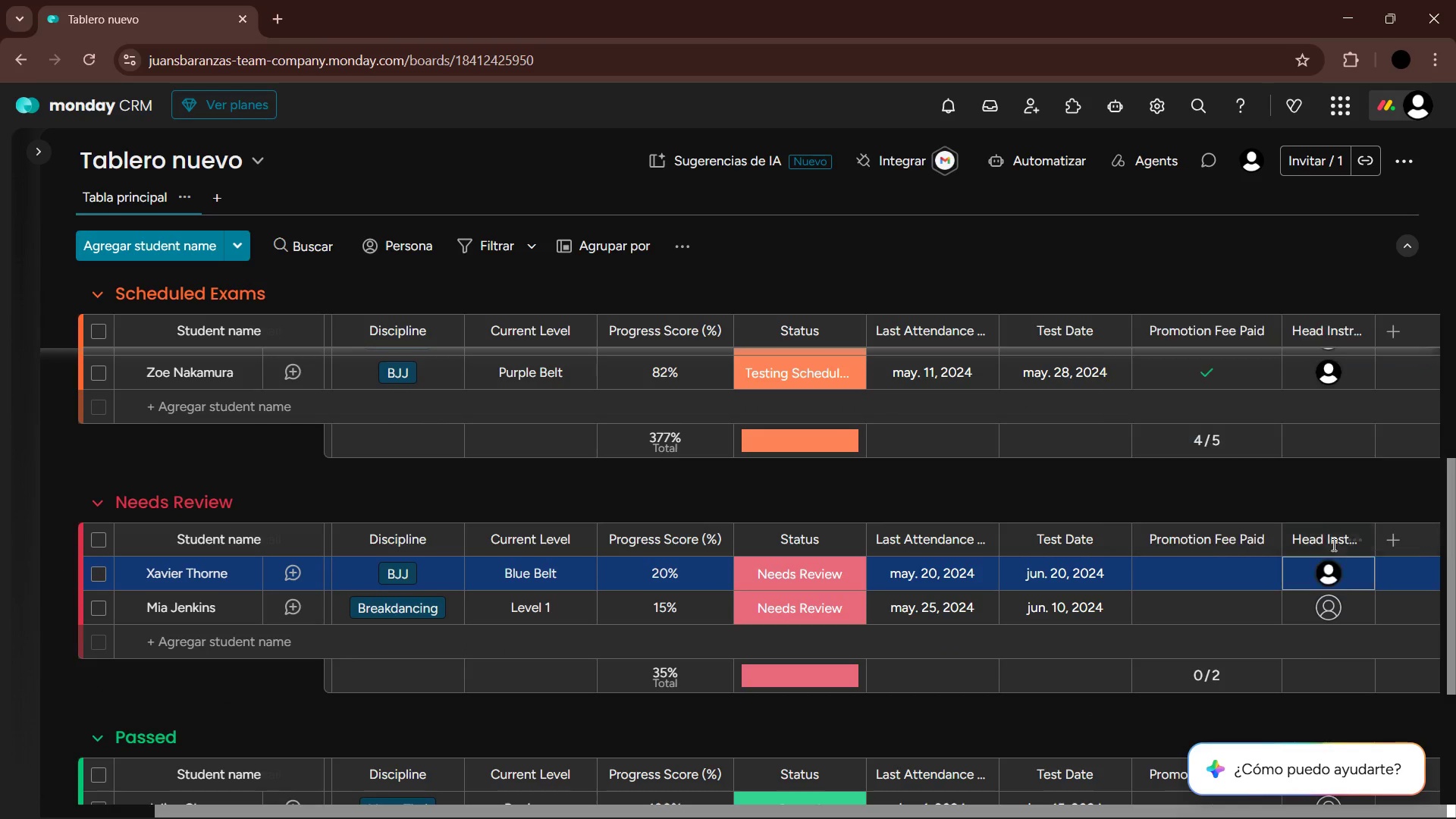 
left_click([1324, 610])
 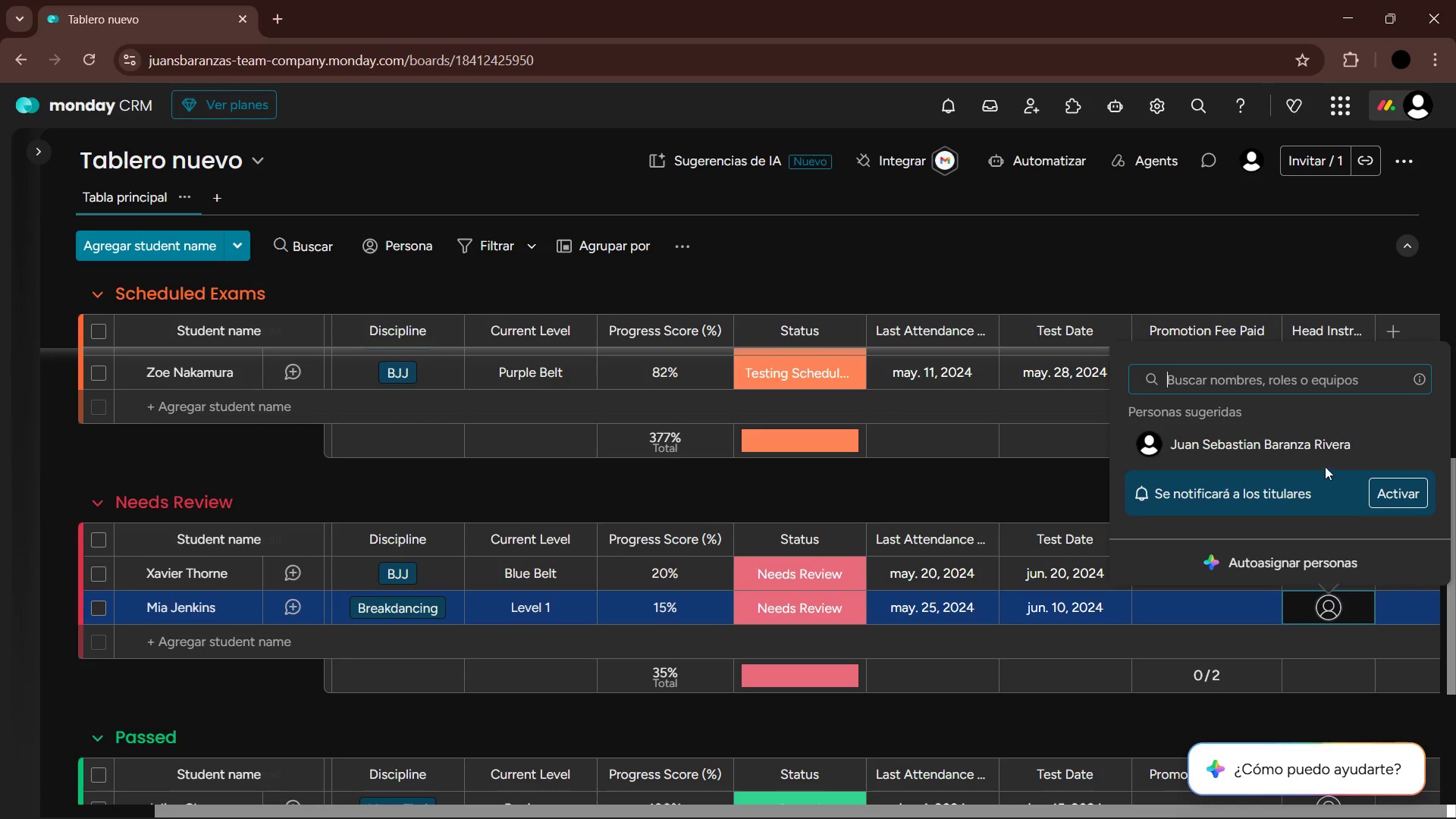 
left_click([1323, 453])
 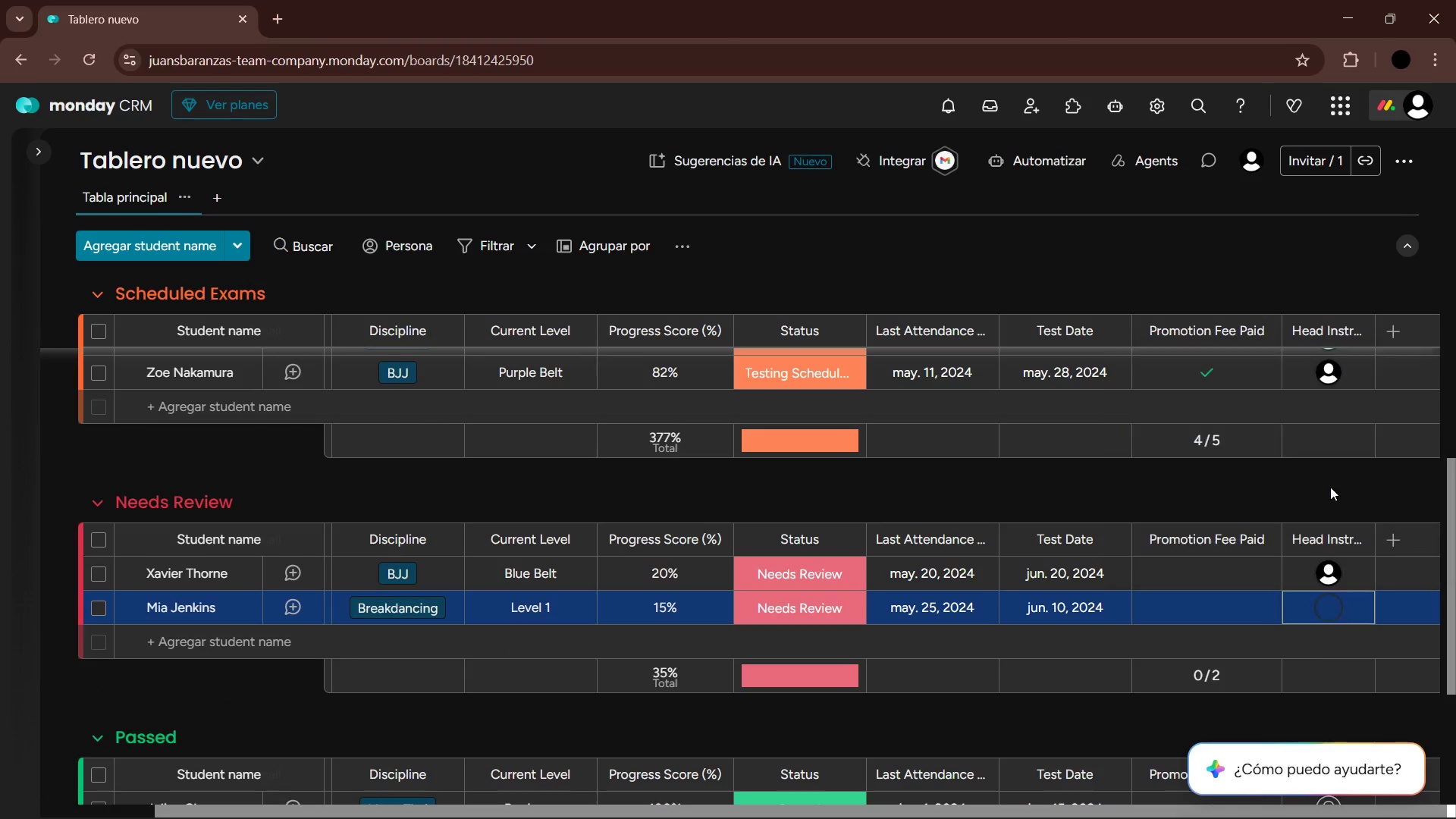 
scroll: coordinate [1335, 531], scroll_direction: down, amount: 3.0
 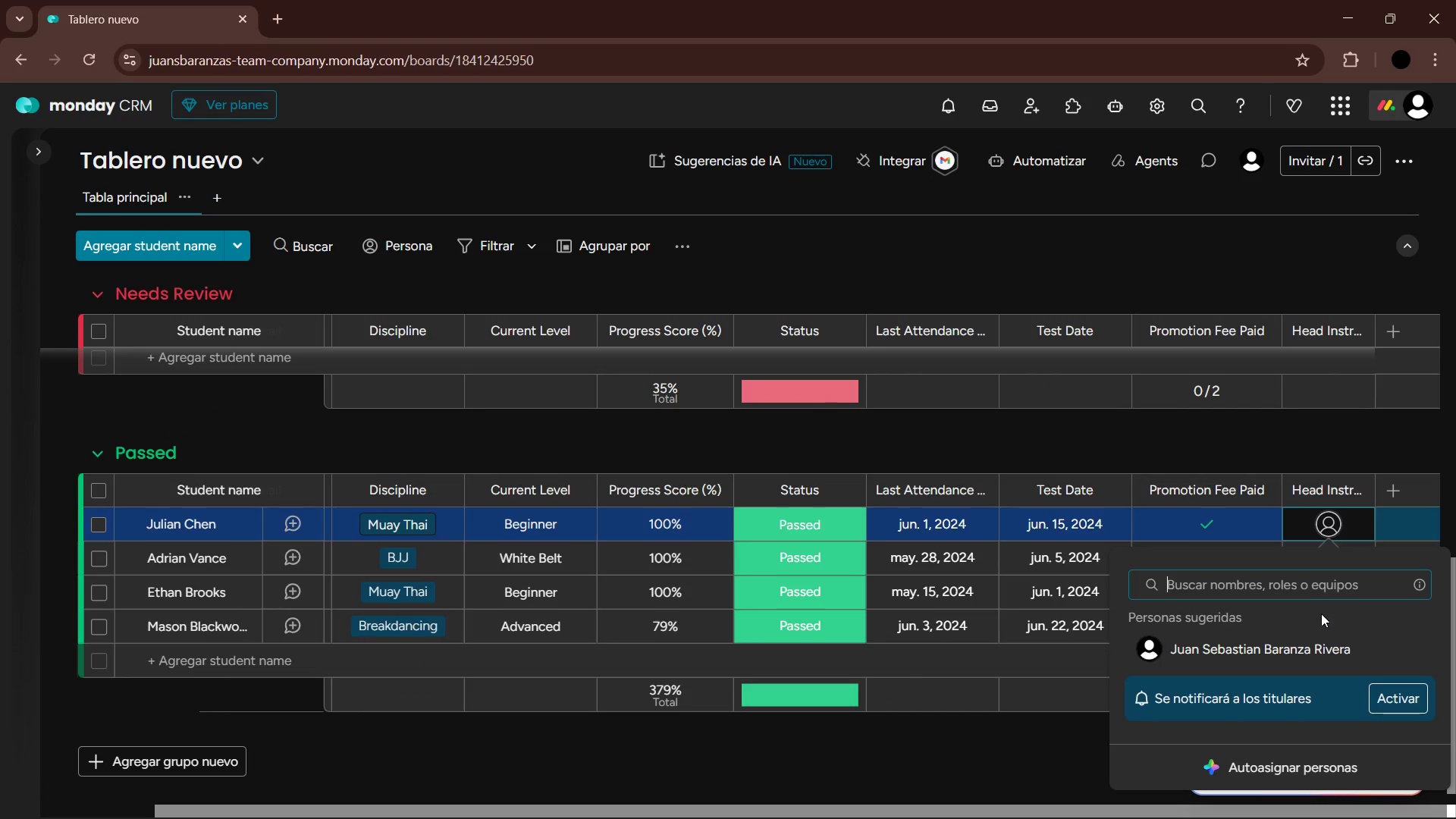 
left_click([1323, 632])
 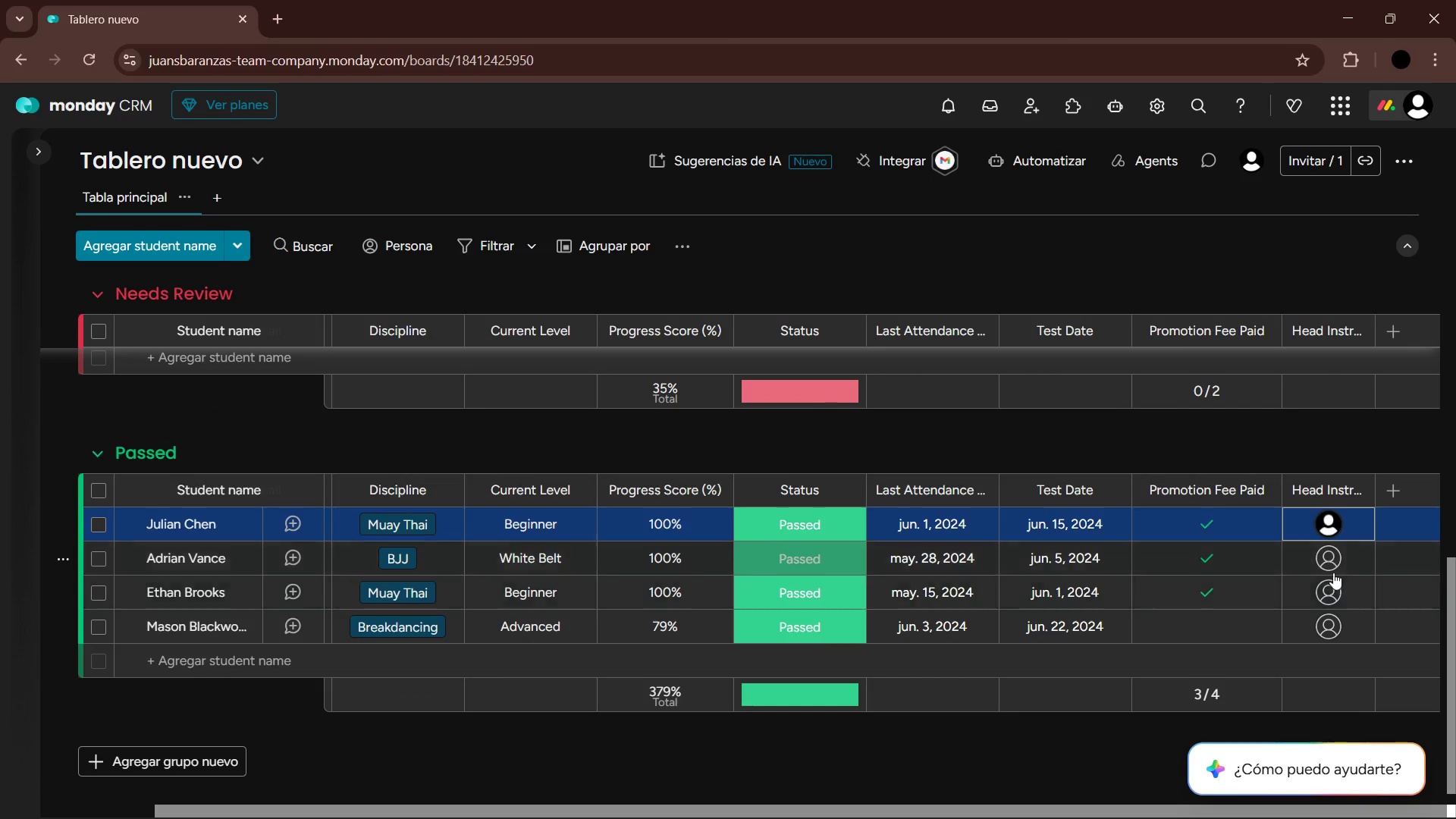 
left_click([1328, 561])
 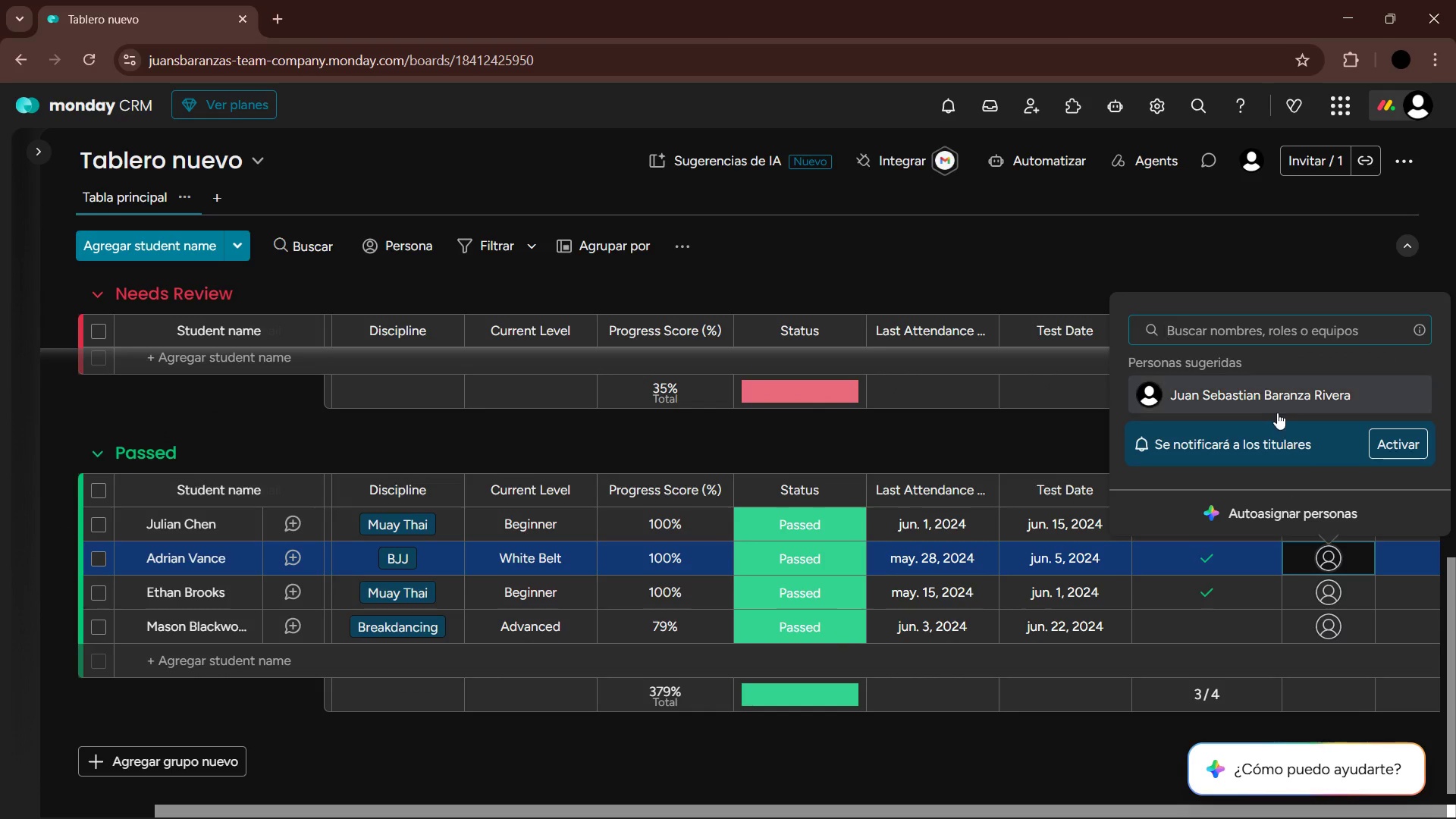 
left_click([1276, 411])
 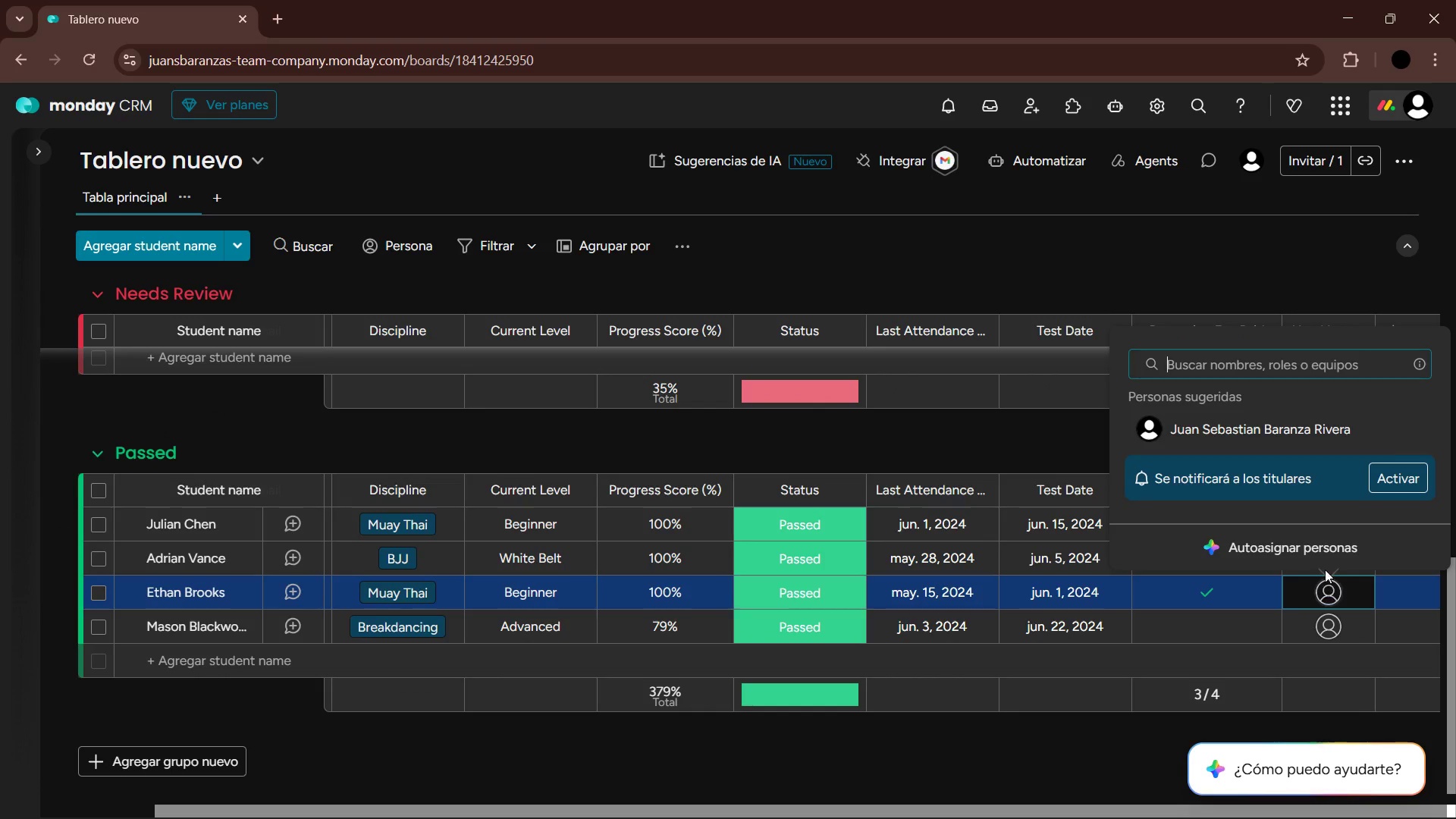 
left_click([1319, 441])
 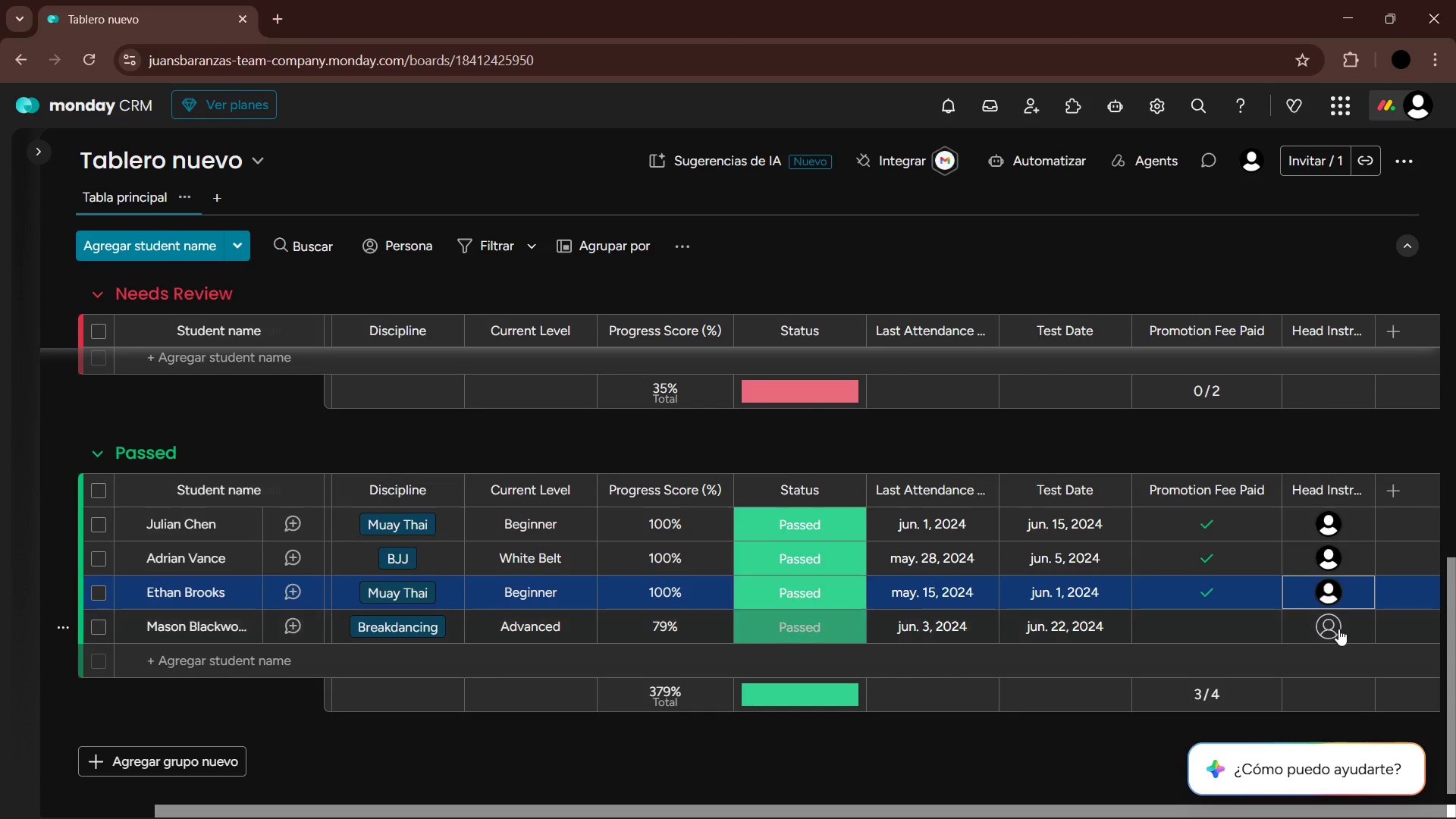 
left_click([1335, 629])
 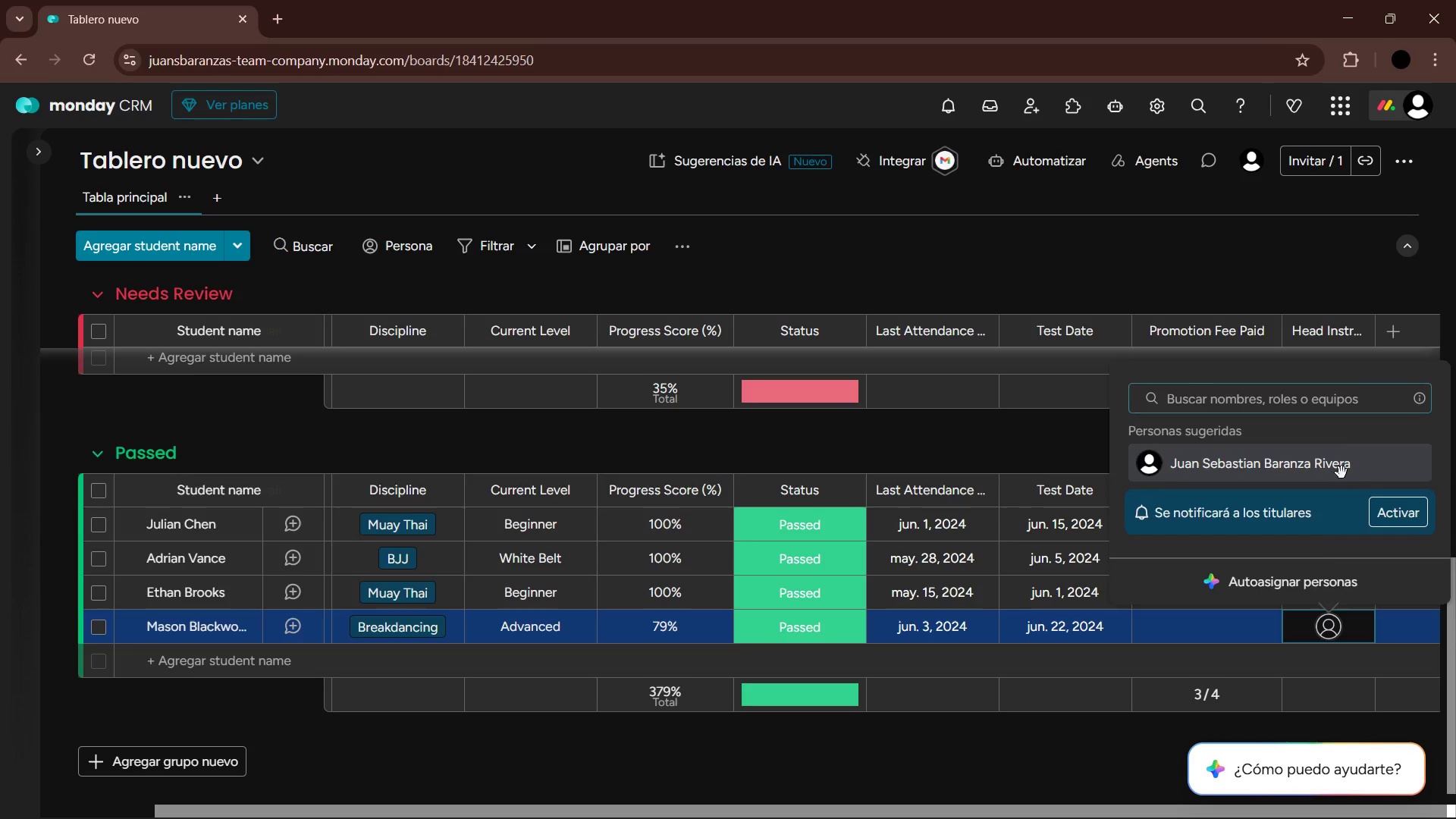 
scroll: coordinate [1305, 601], scroll_direction: down, amount: 6.0
 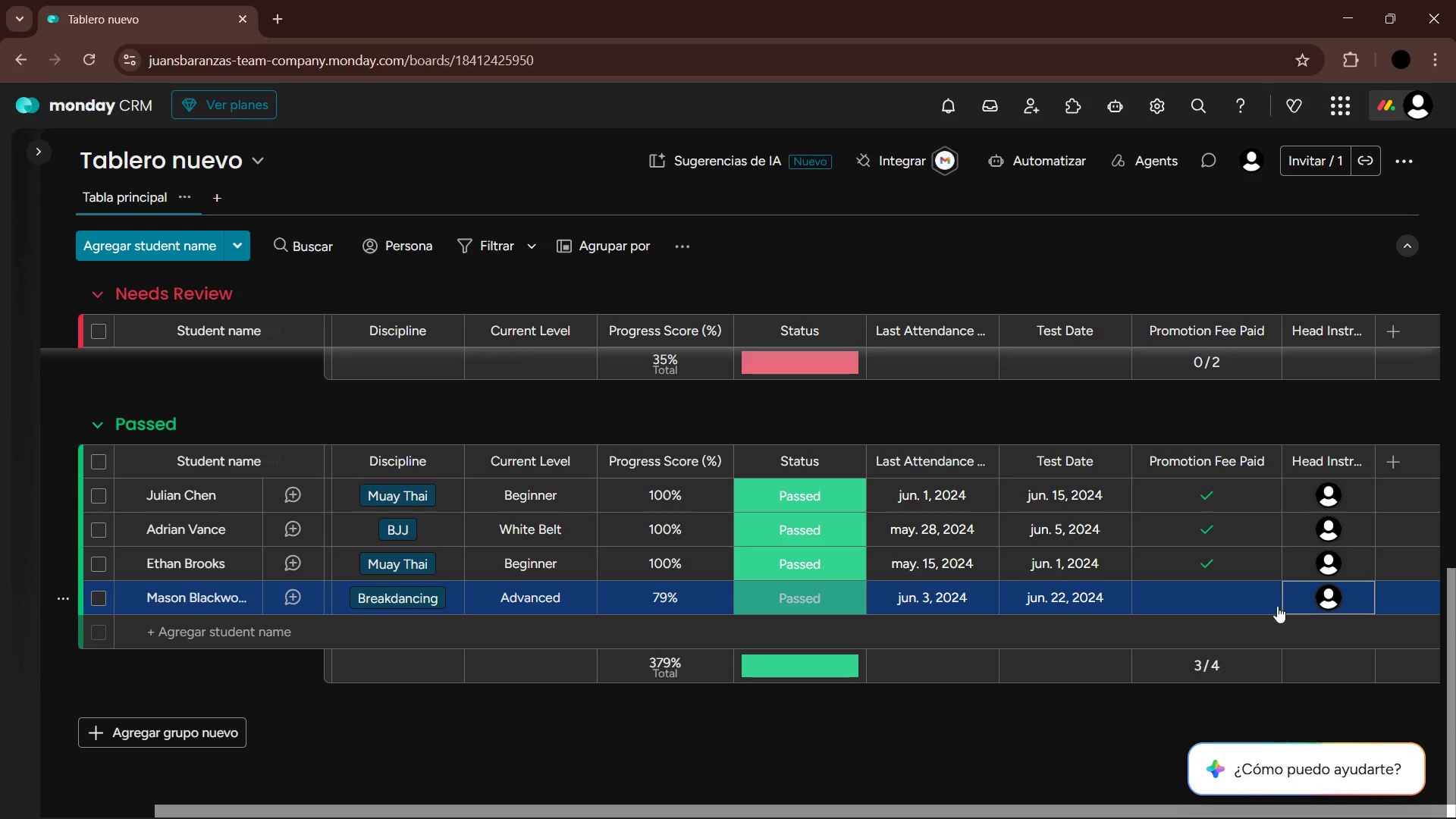 
scroll: coordinate [1298, 534], scroll_direction: up, amount: 45.0
 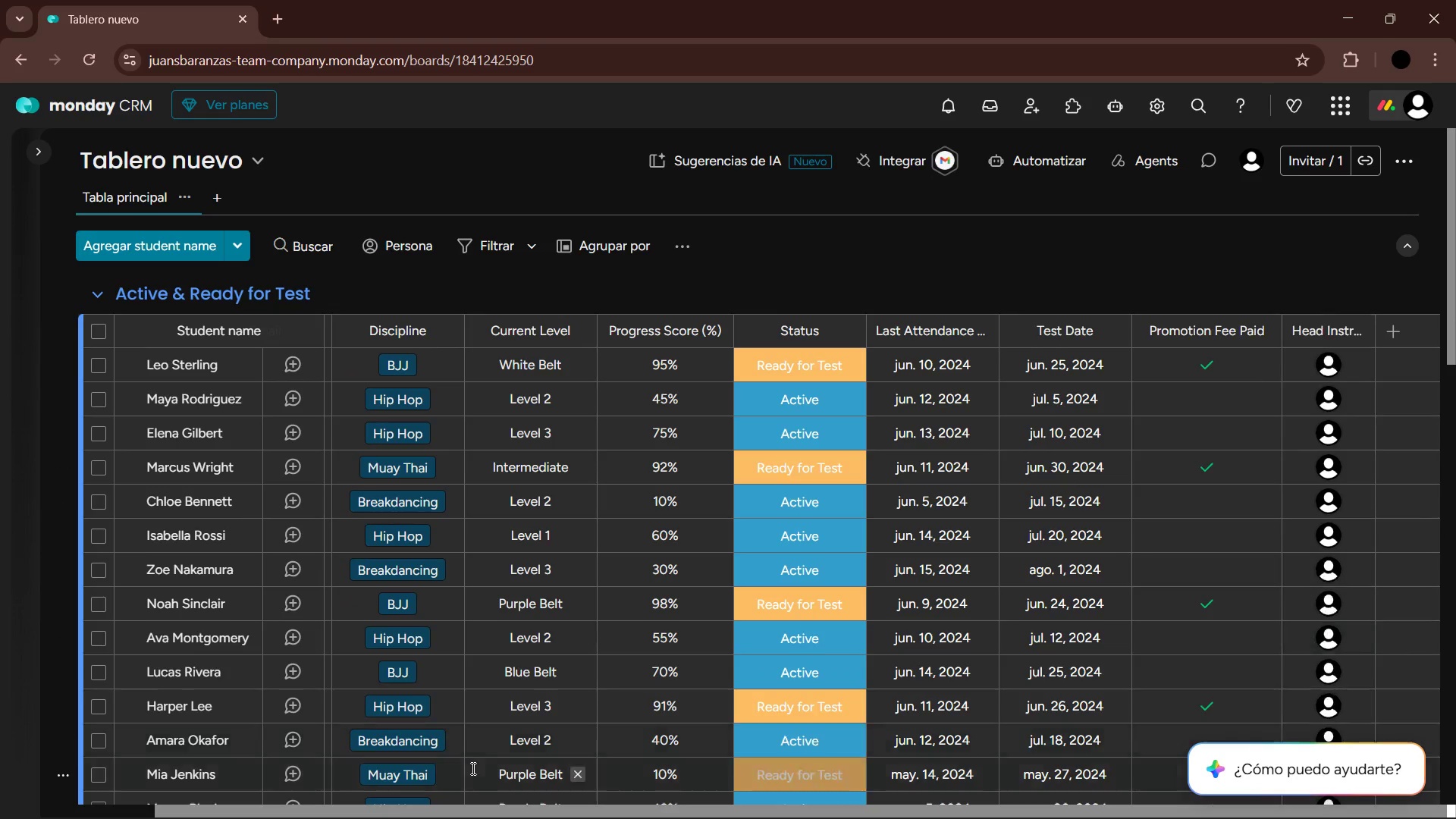 
left_click_drag(start_coordinate=[394, 811], to_coordinate=[170, 778])
 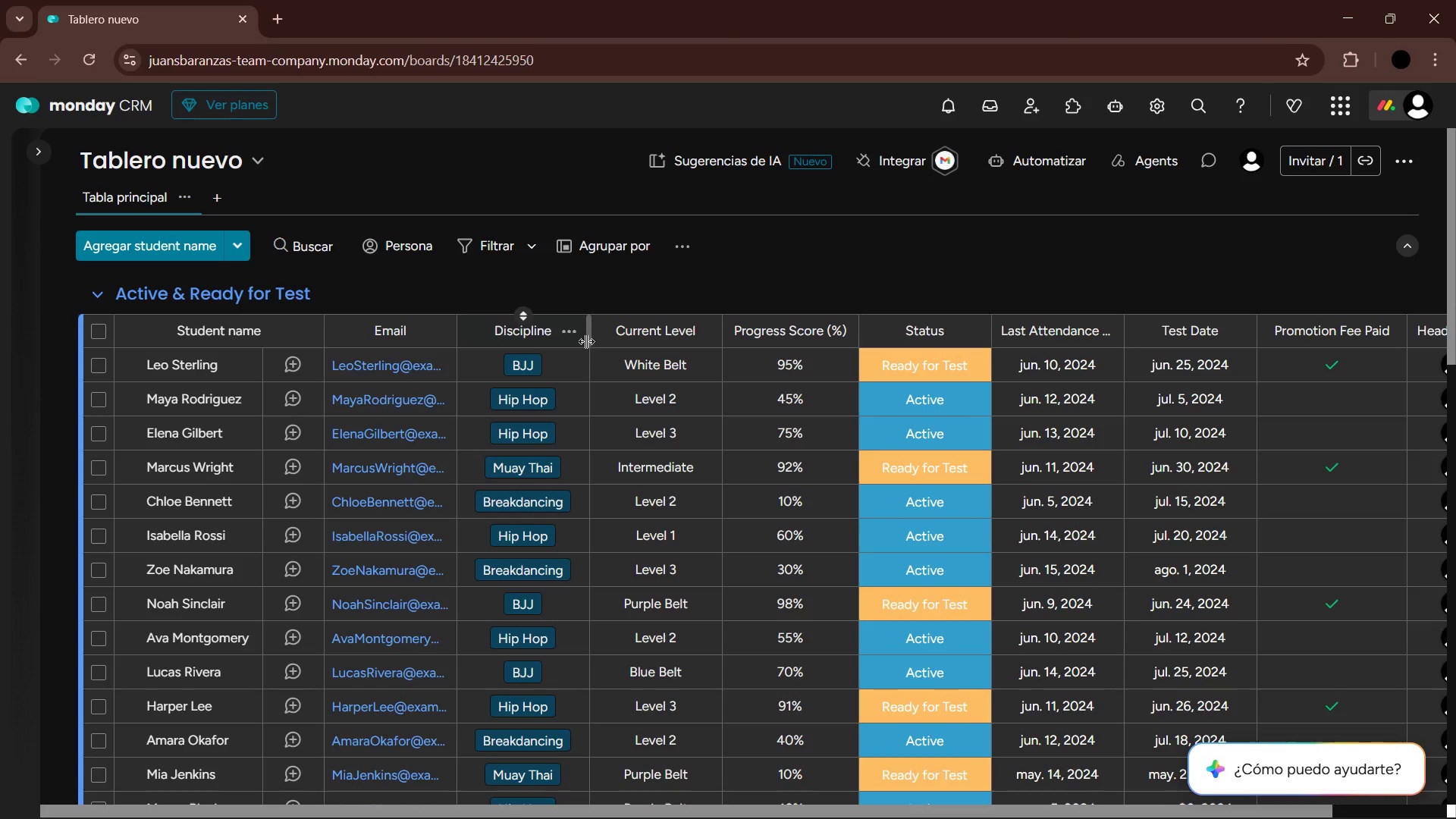 
left_click_drag(start_coordinate=[587, 339], to_coordinate=[576, 338])
 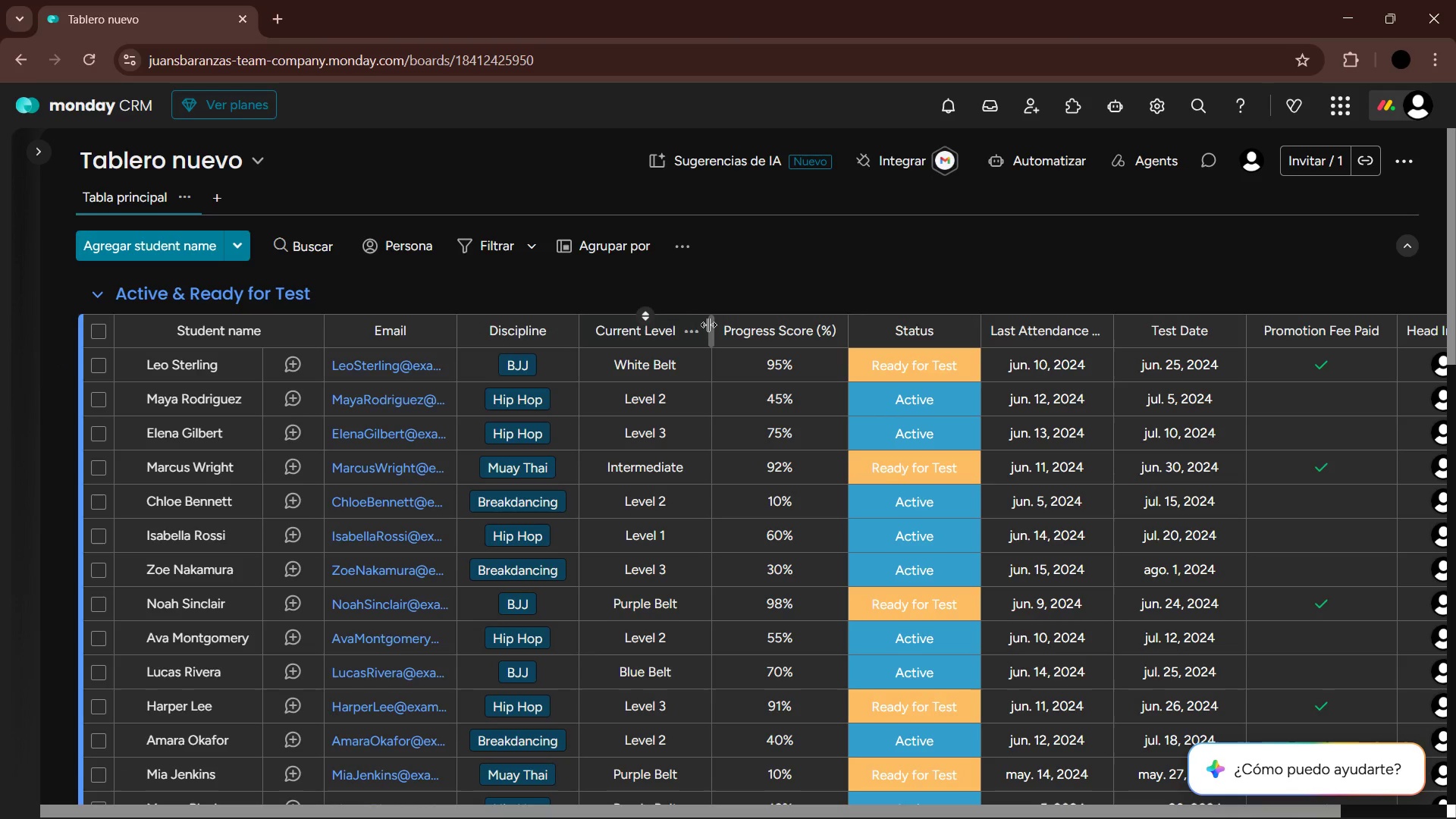 
left_click_drag(start_coordinate=[712, 326], to_coordinate=[697, 326])
 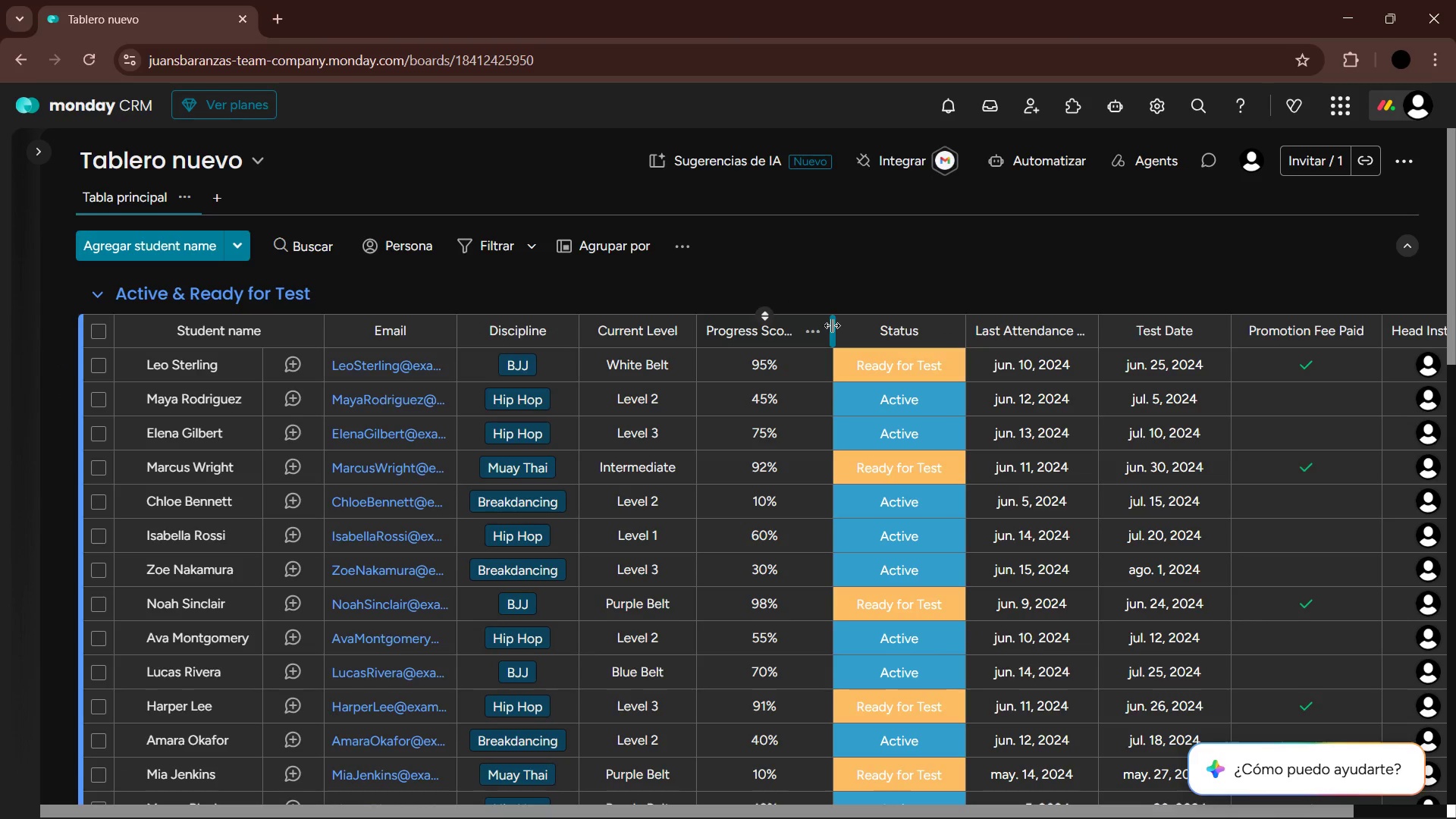 
left_click_drag(start_coordinate=[834, 325], to_coordinate=[824, 323])
 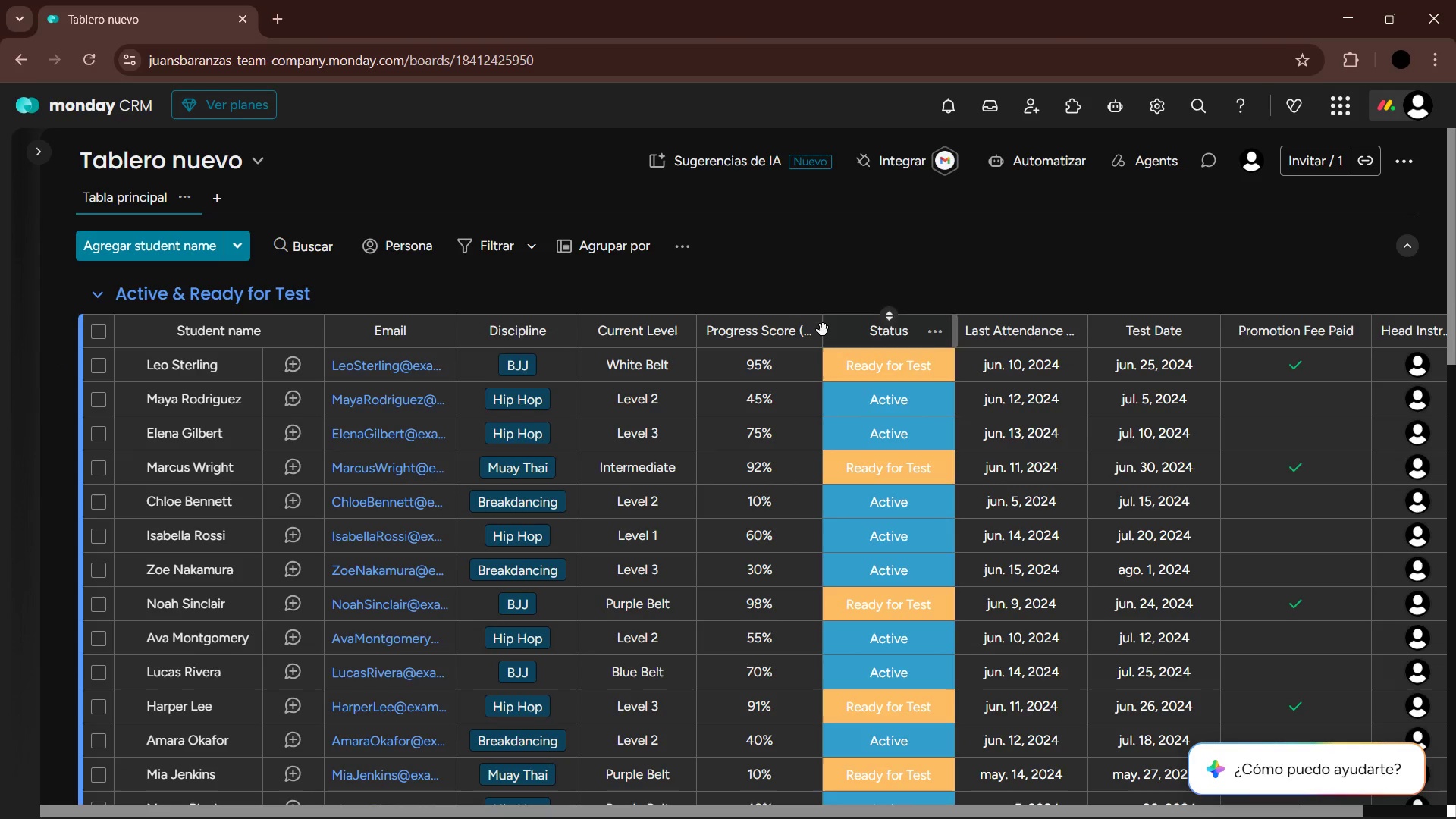 
left_click_drag(start_coordinate=[821, 330], to_coordinate=[825, 330])
 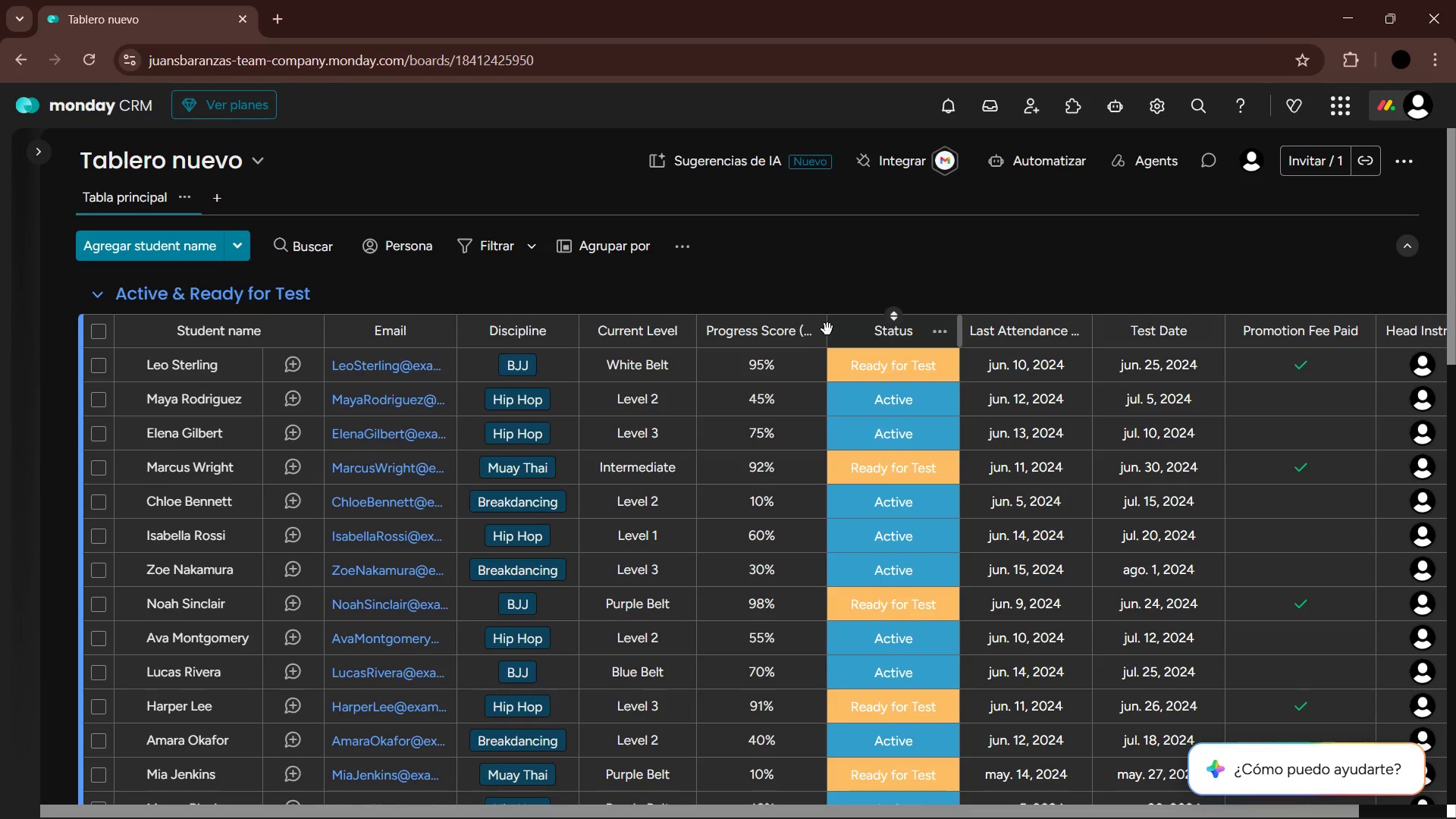 
left_click_drag(start_coordinate=[824, 328], to_coordinate=[830, 328])
 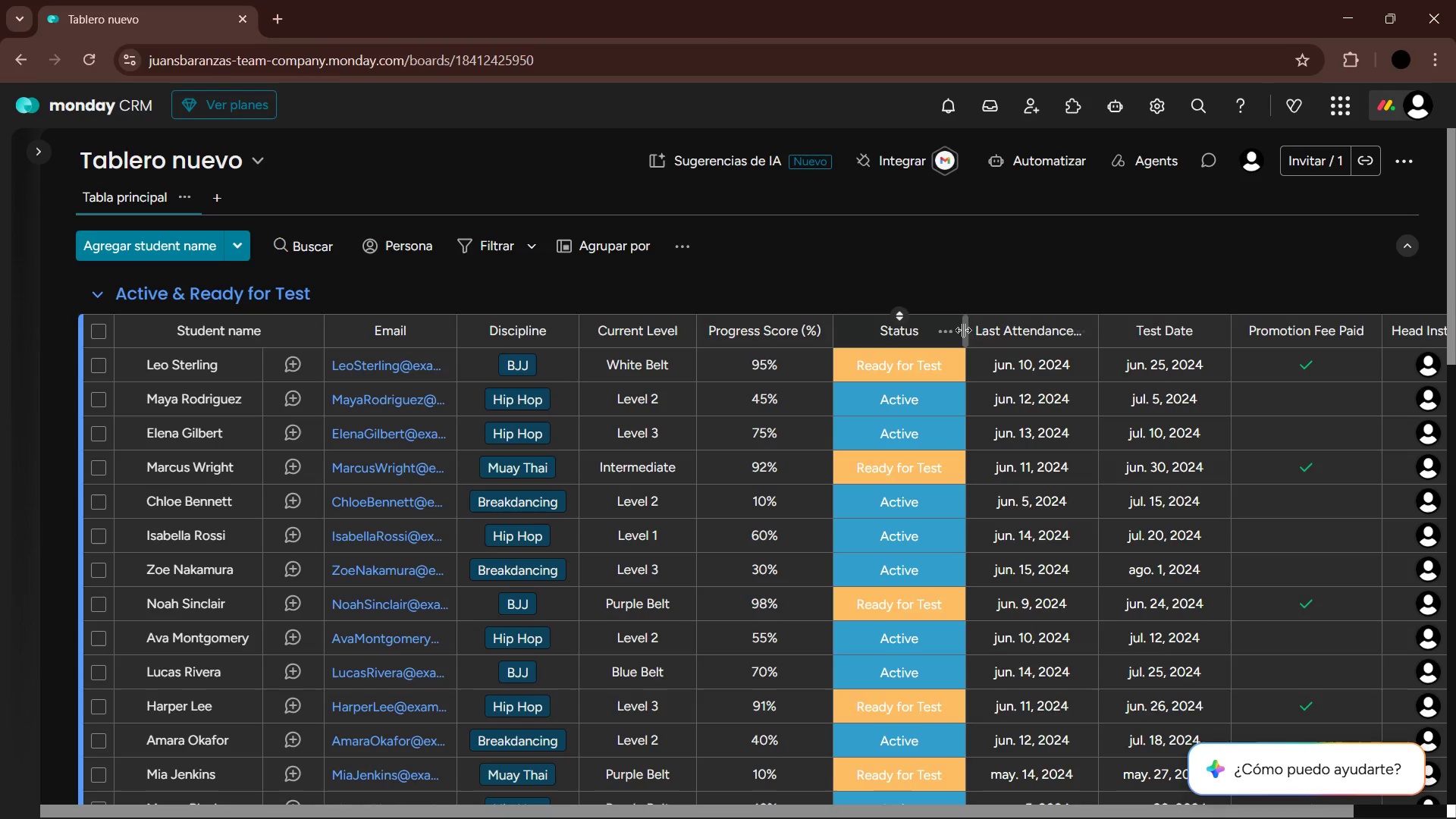 
left_click_drag(start_coordinate=[962, 330], to_coordinate=[946, 330])
 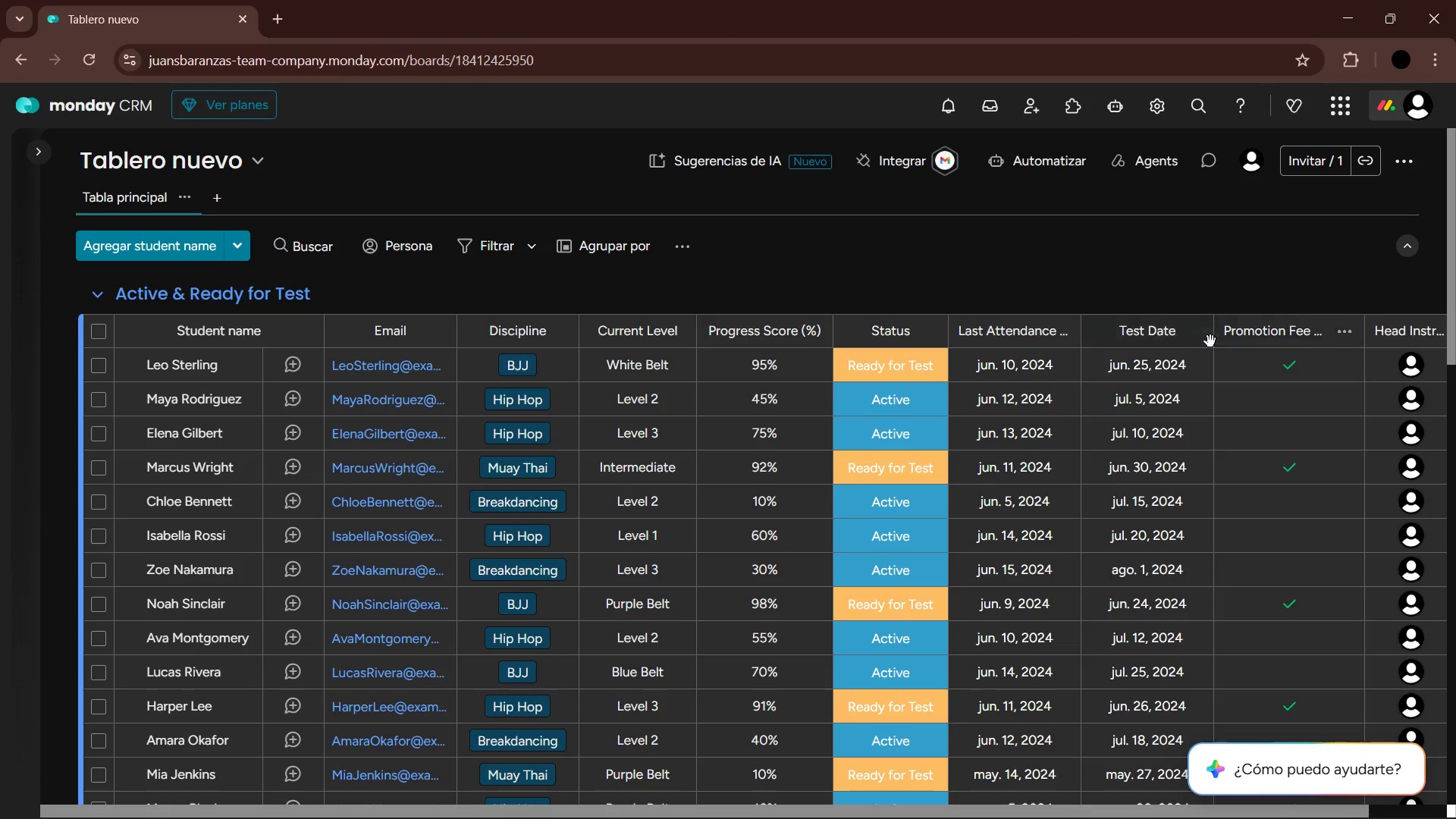 
left_click_drag(start_coordinate=[1215, 334], to_coordinate=[1199, 334])
 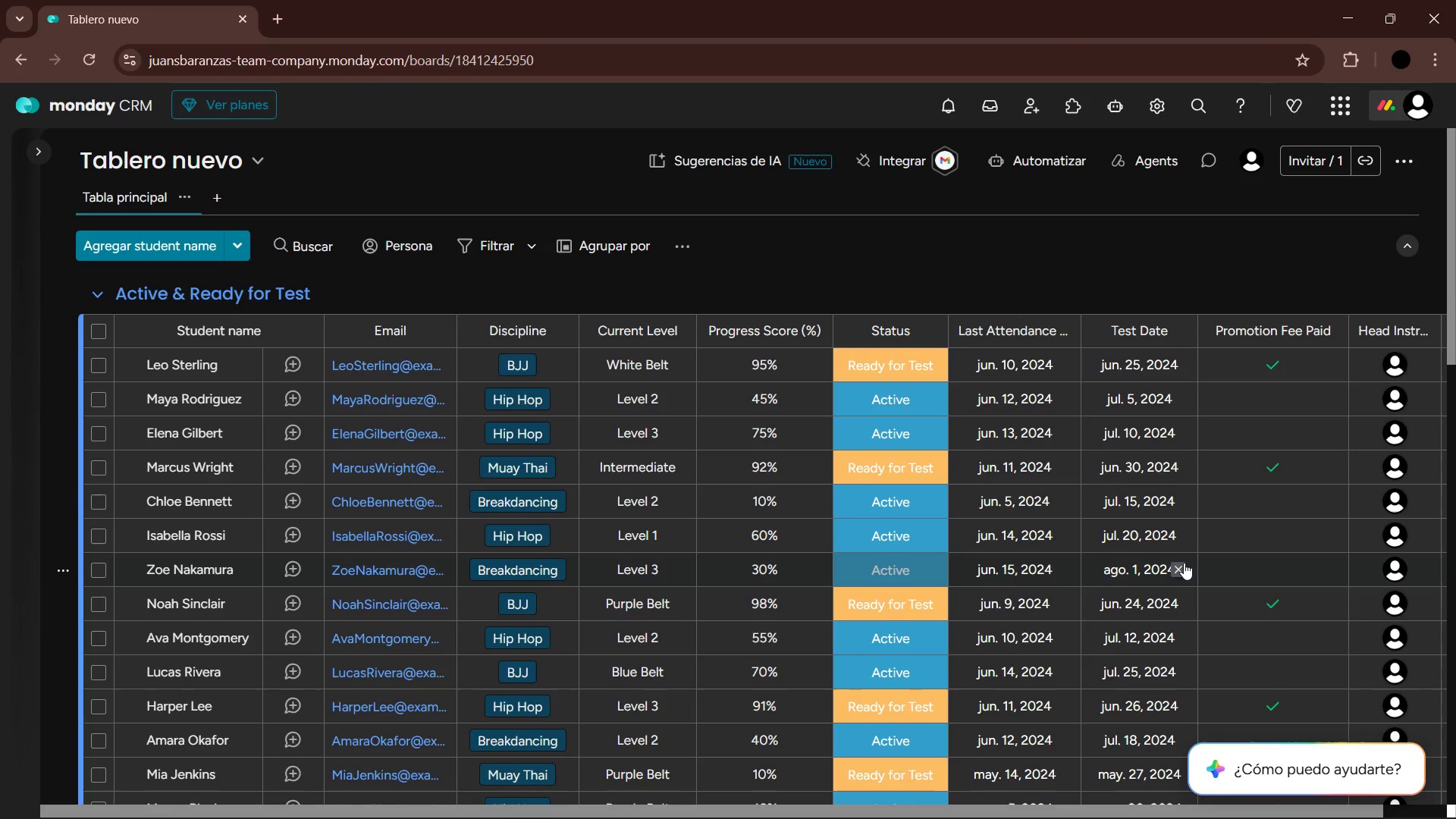 
scroll: coordinate [936, 604], scroll_direction: down, amount: 22.0
 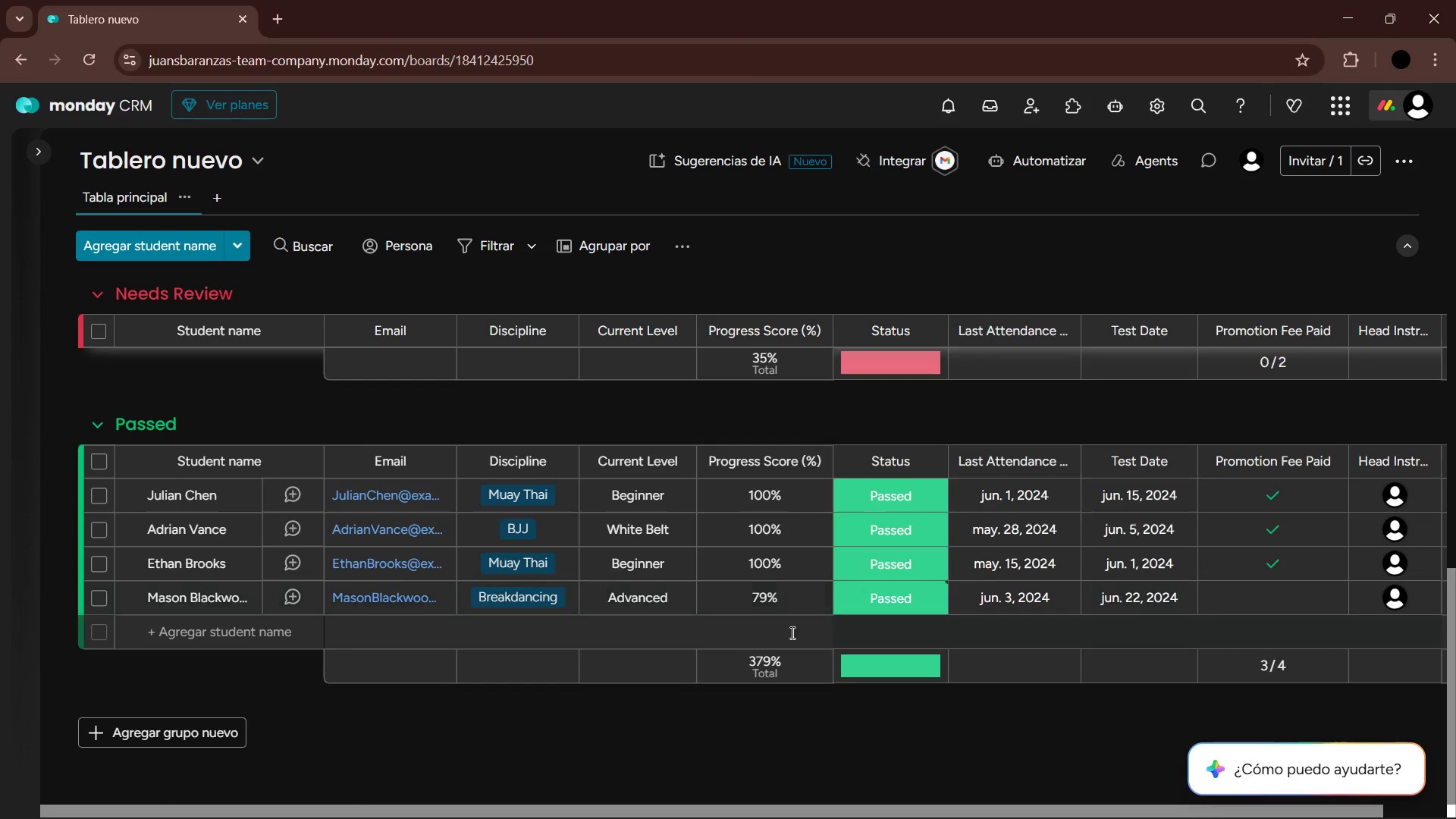 
scroll: coordinate [849, 646], scroll_direction: up, amount: 19.0